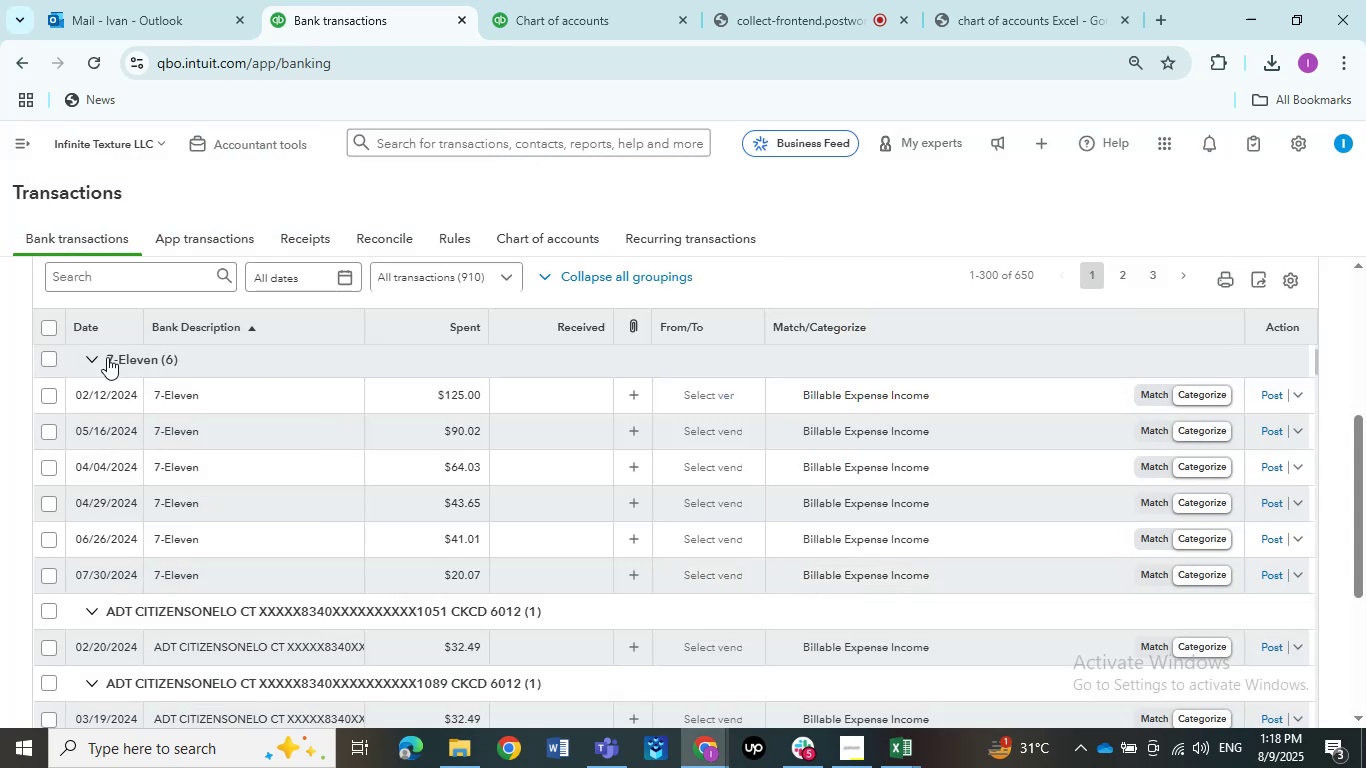 
left_click([49, 357])
 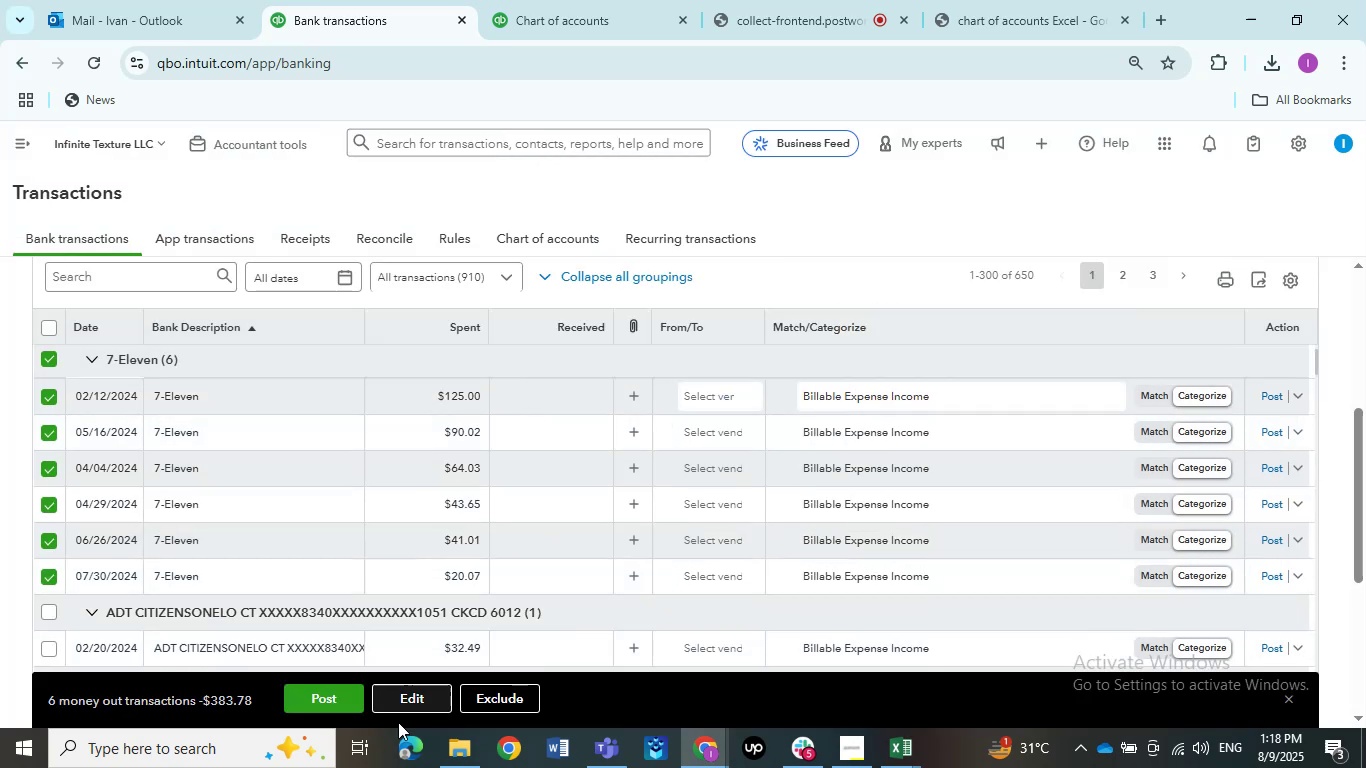 
left_click([413, 703])
 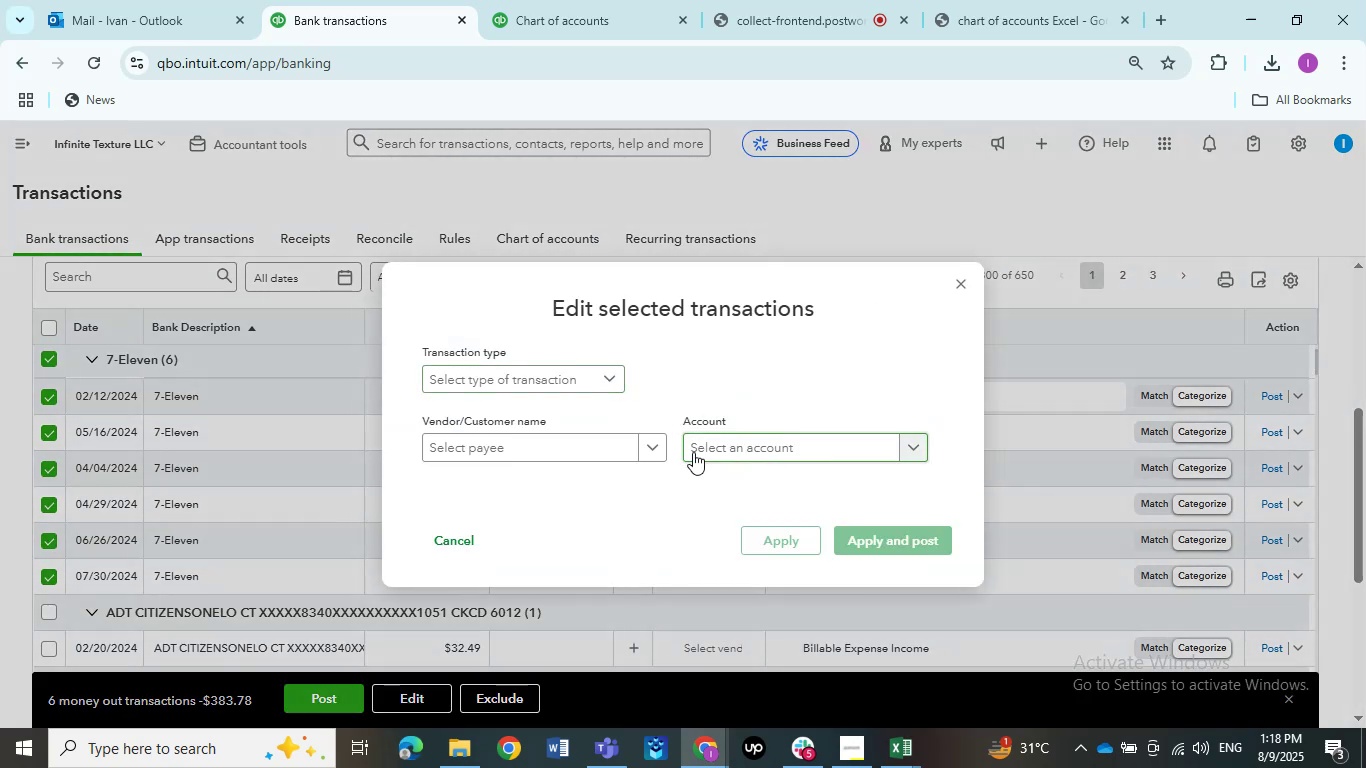 
left_click([753, 458])
 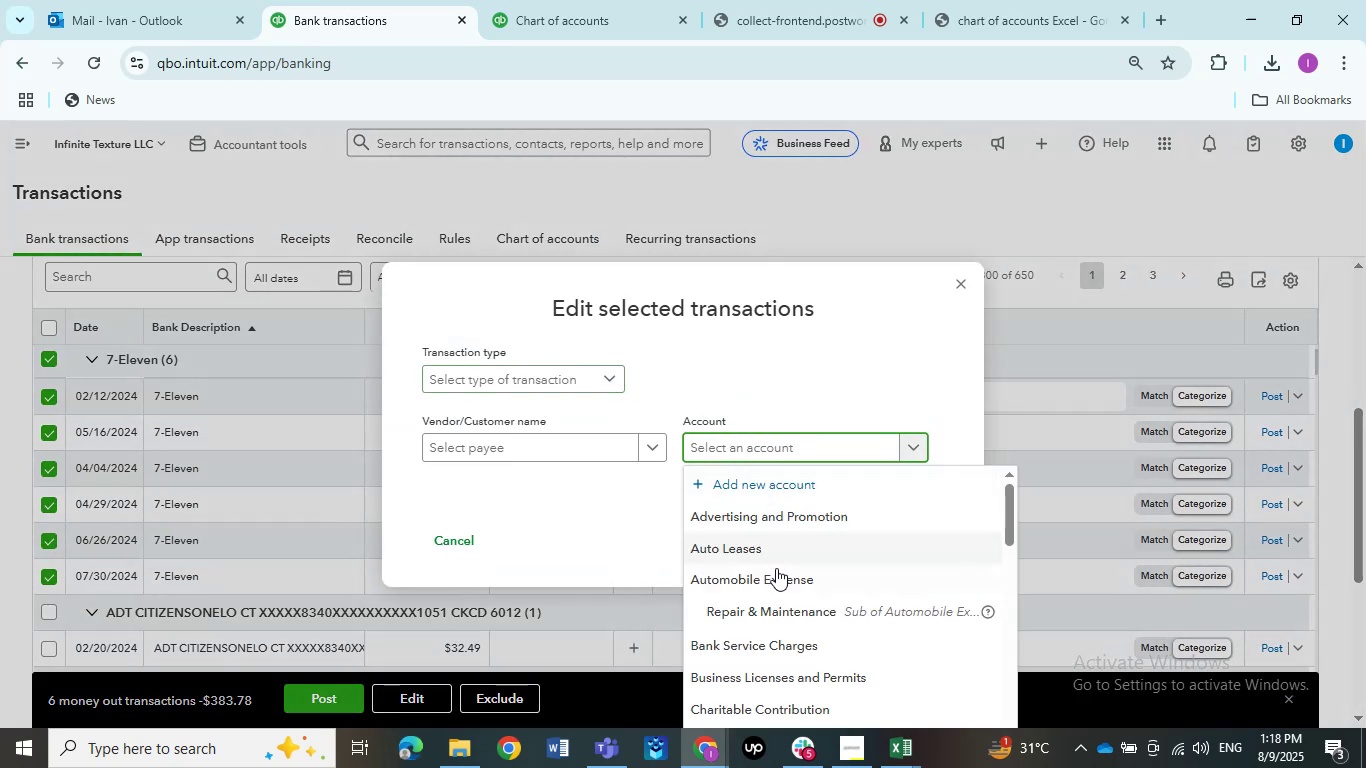 
left_click([777, 581])
 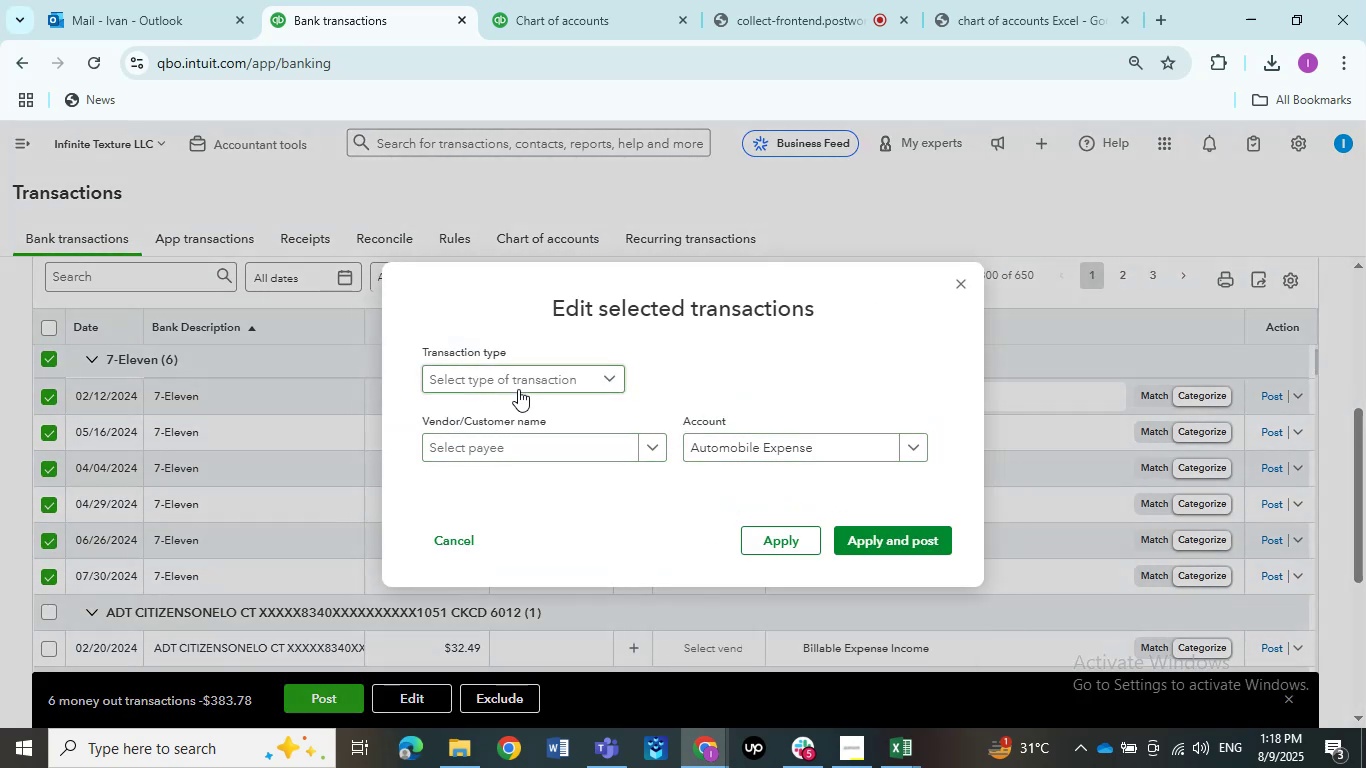 
left_click([517, 385])
 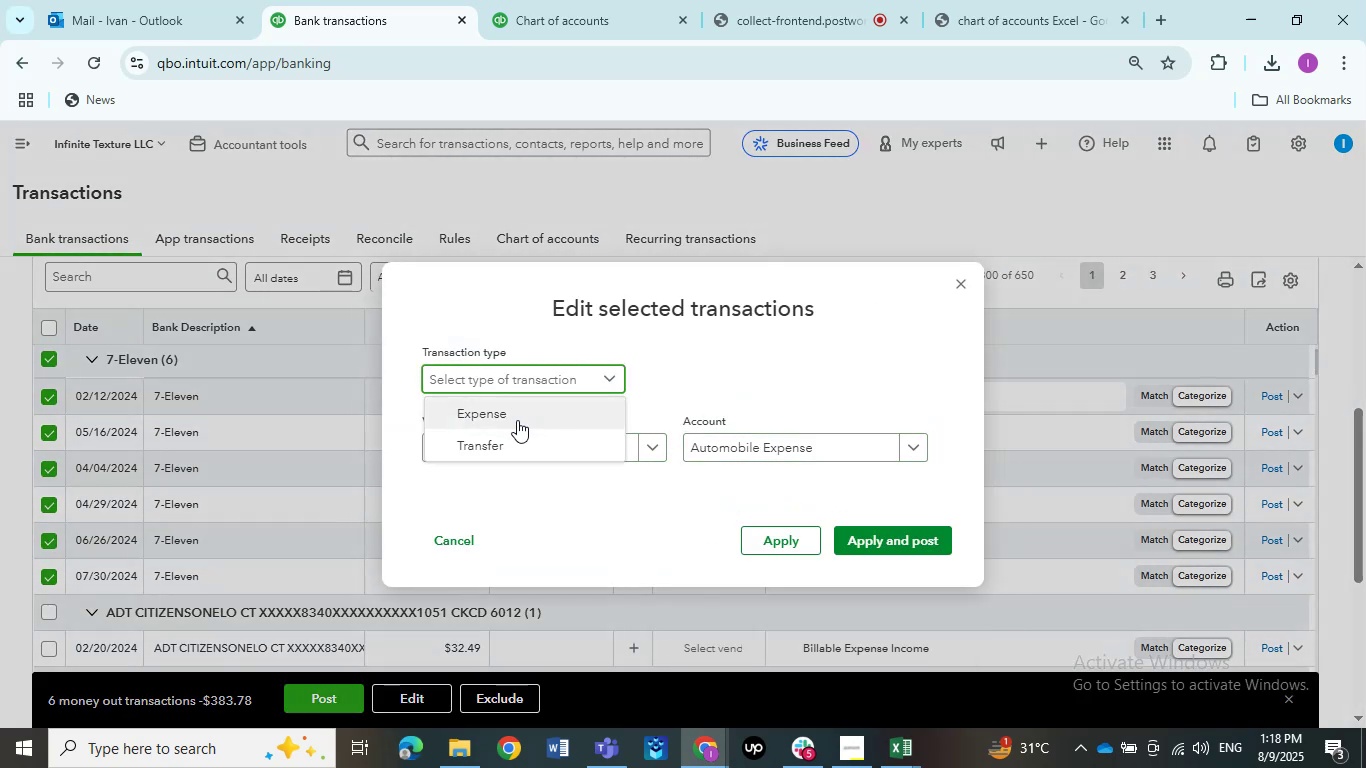 
left_click([517, 419])
 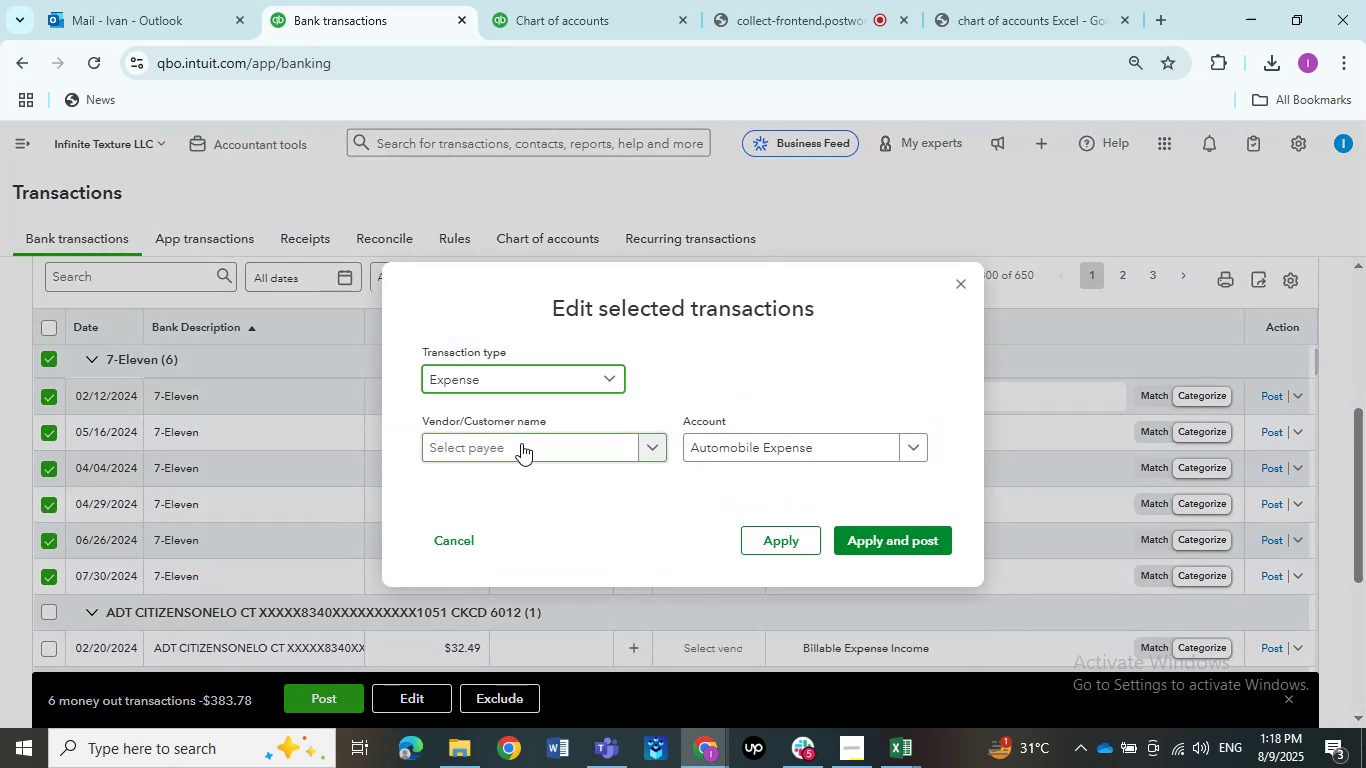 
left_click([521, 444])
 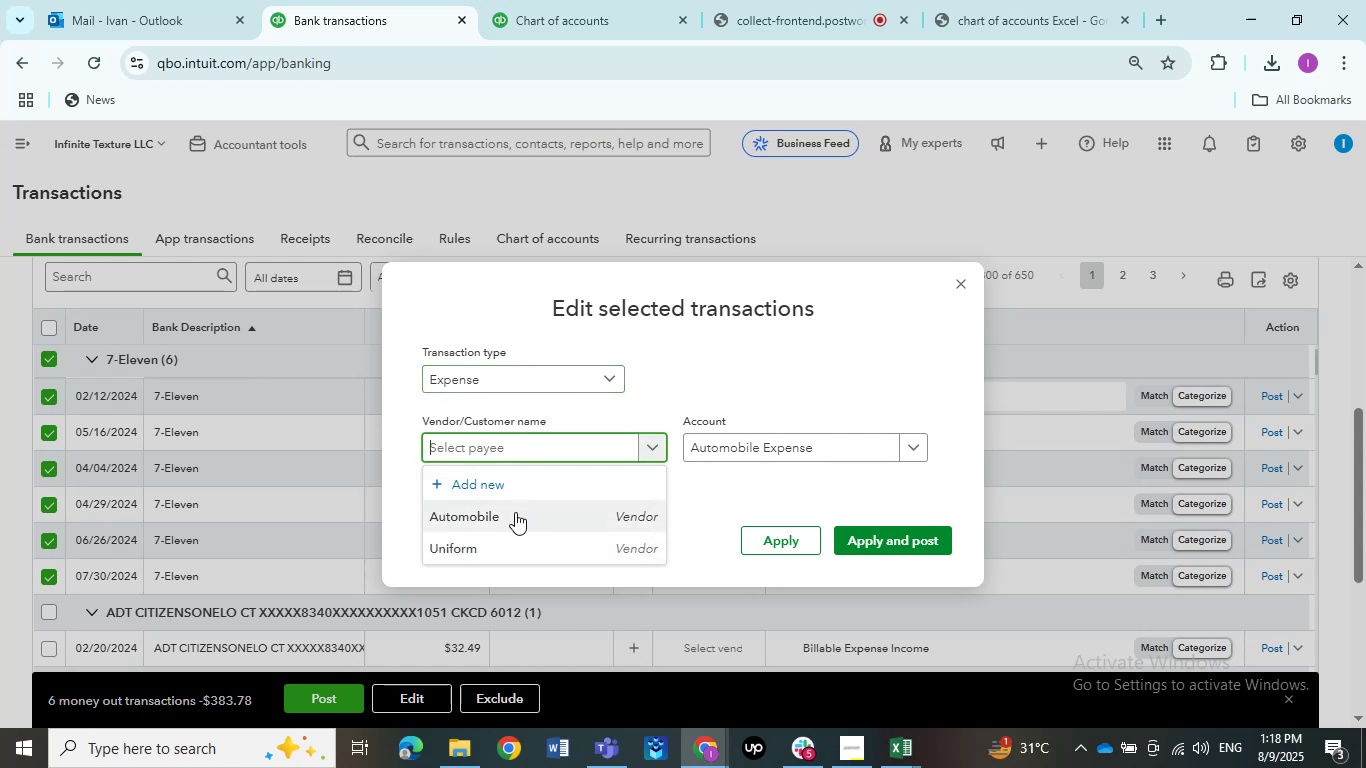 
left_click([515, 512])
 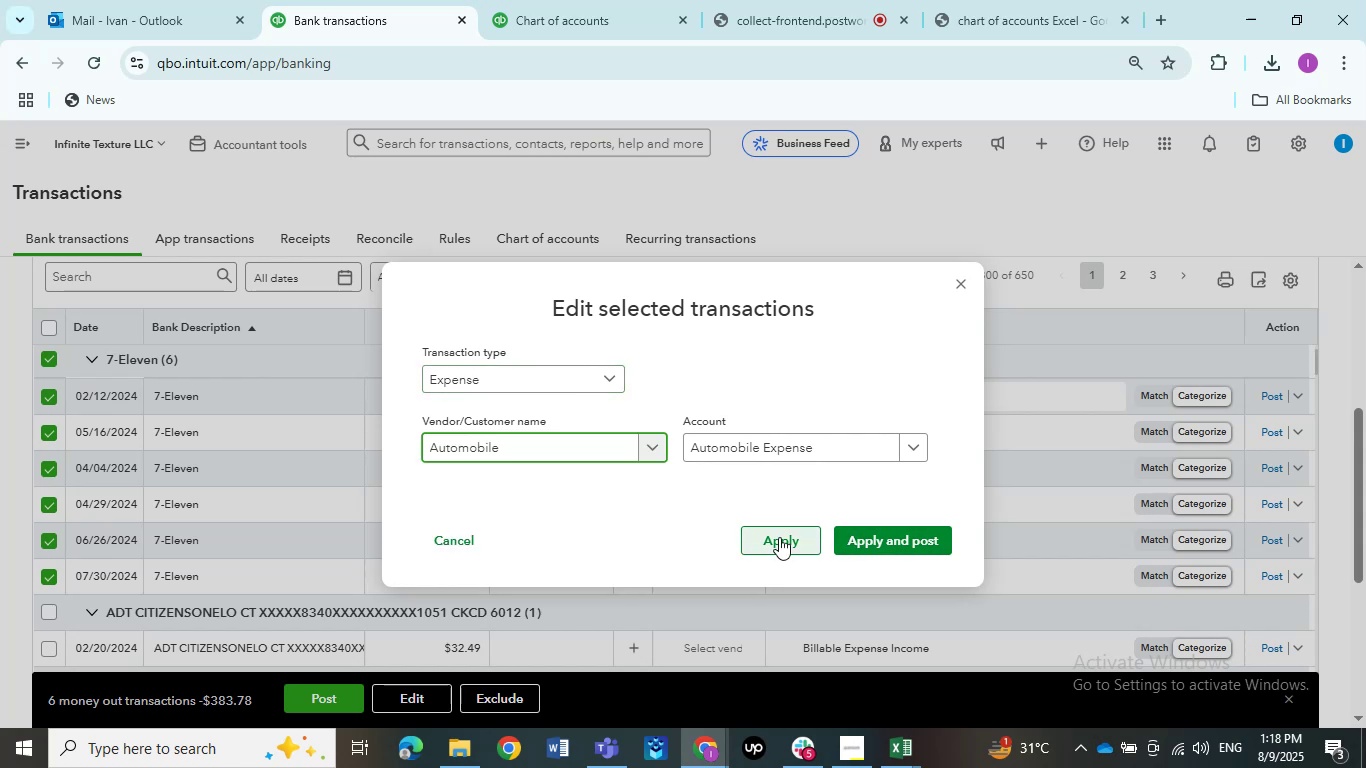 
left_click([851, 541])
 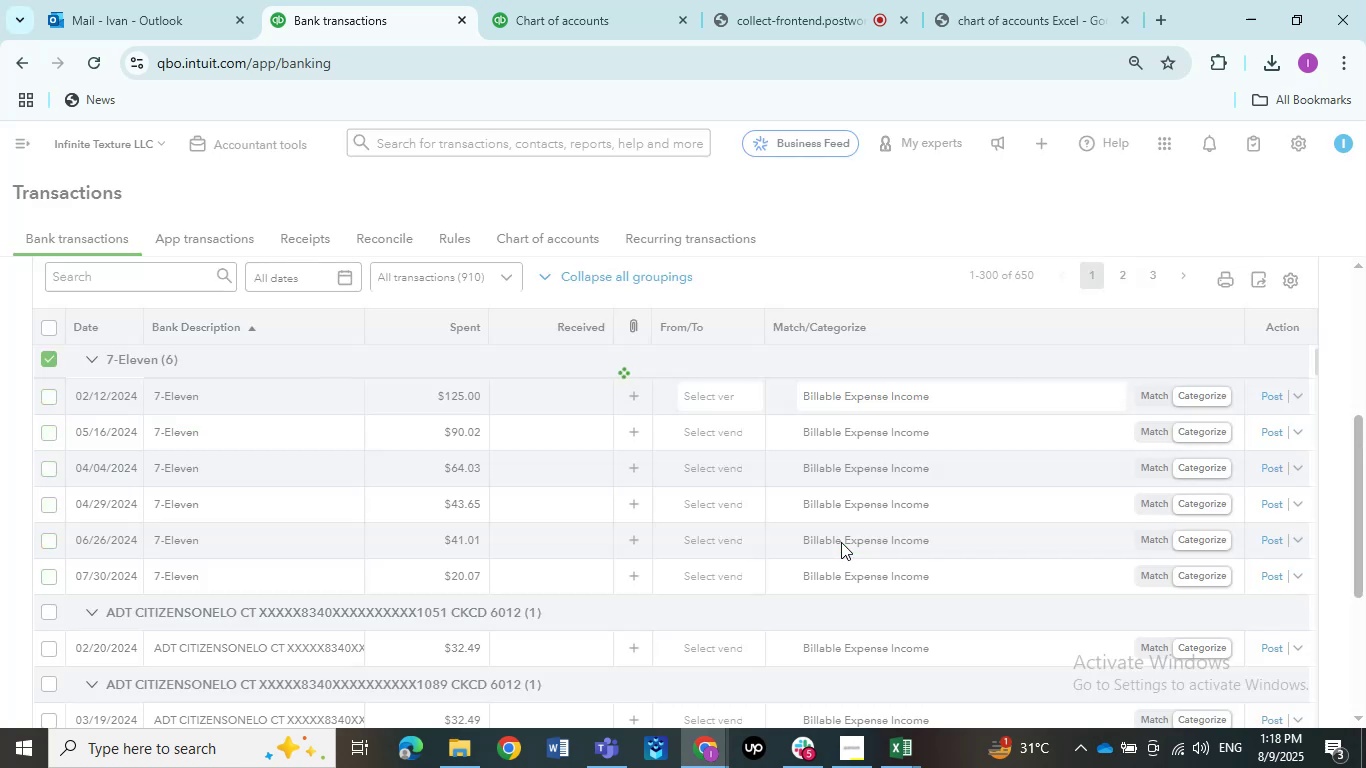 
mouse_move([389, 527])
 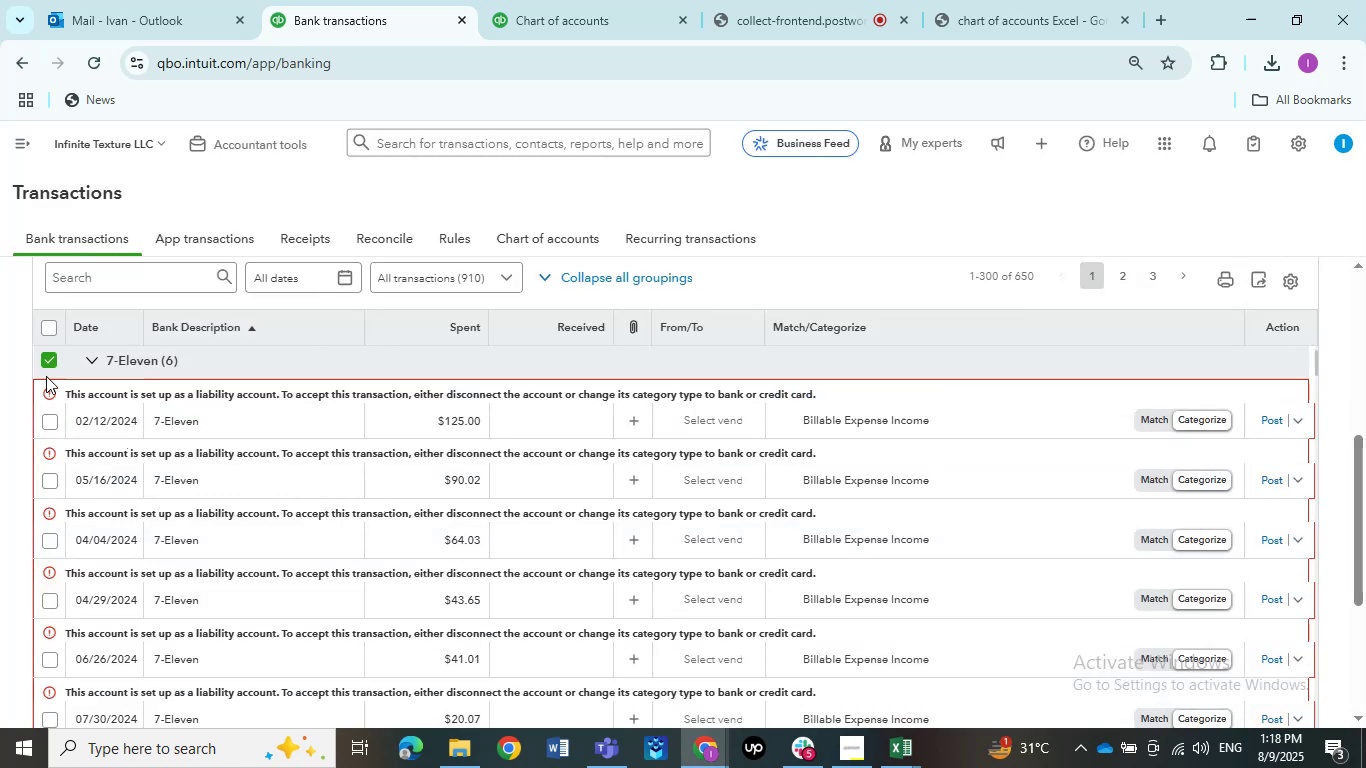 
left_click([43, 357])
 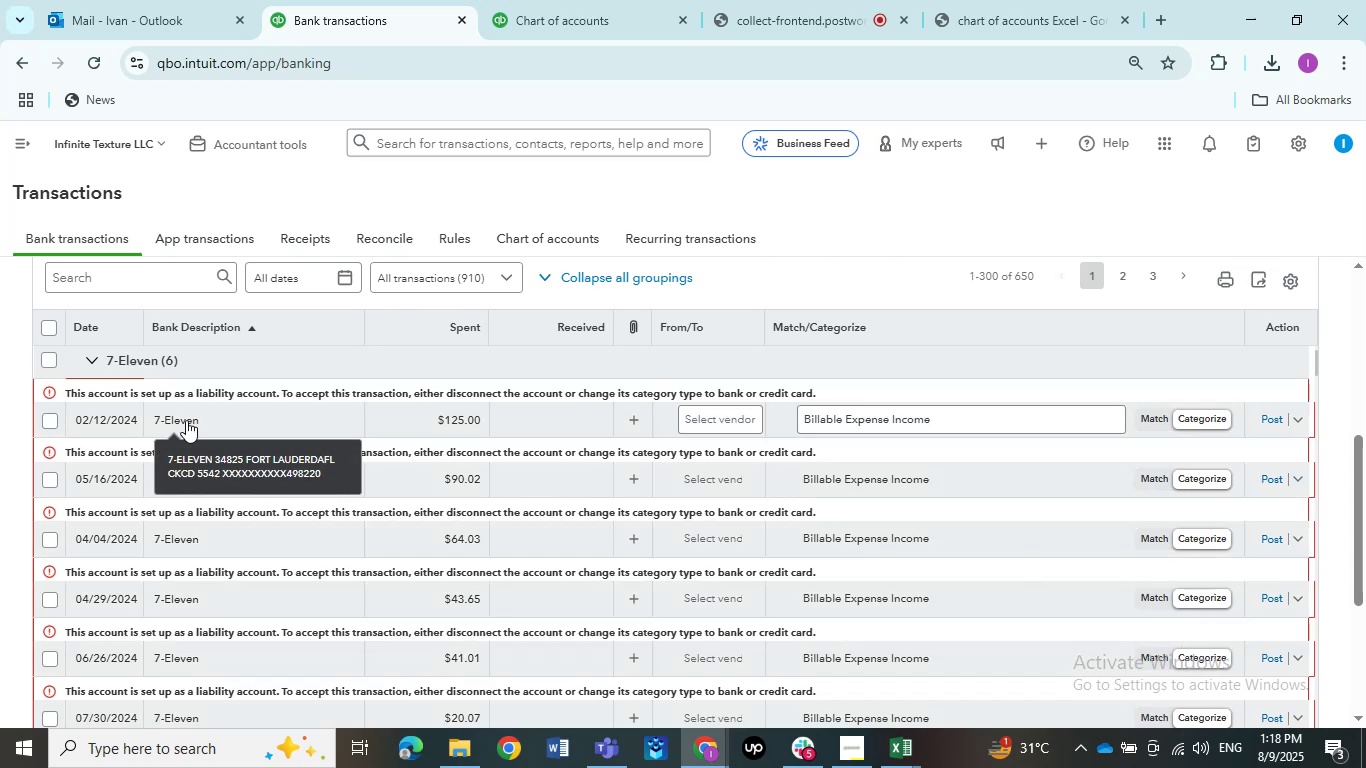 
left_click([188, 417])
 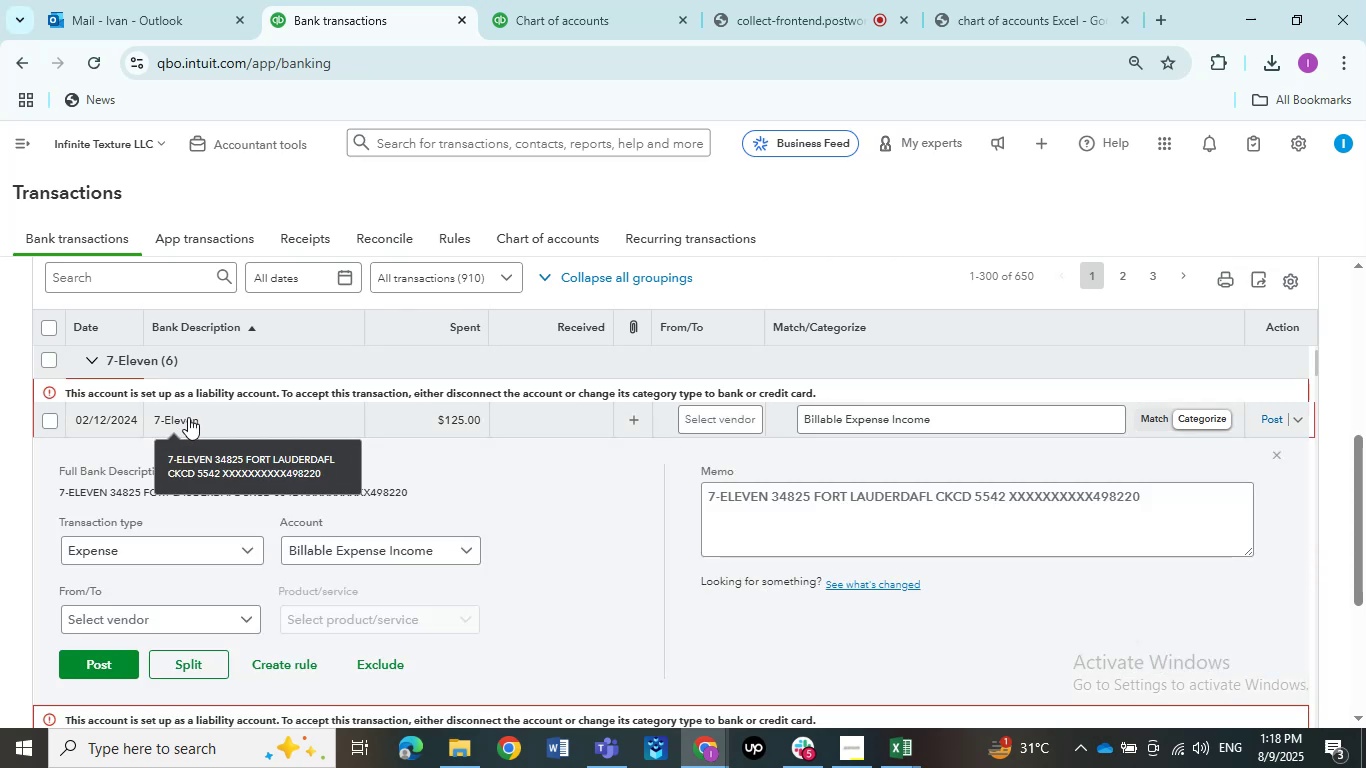 
left_click([188, 417])
 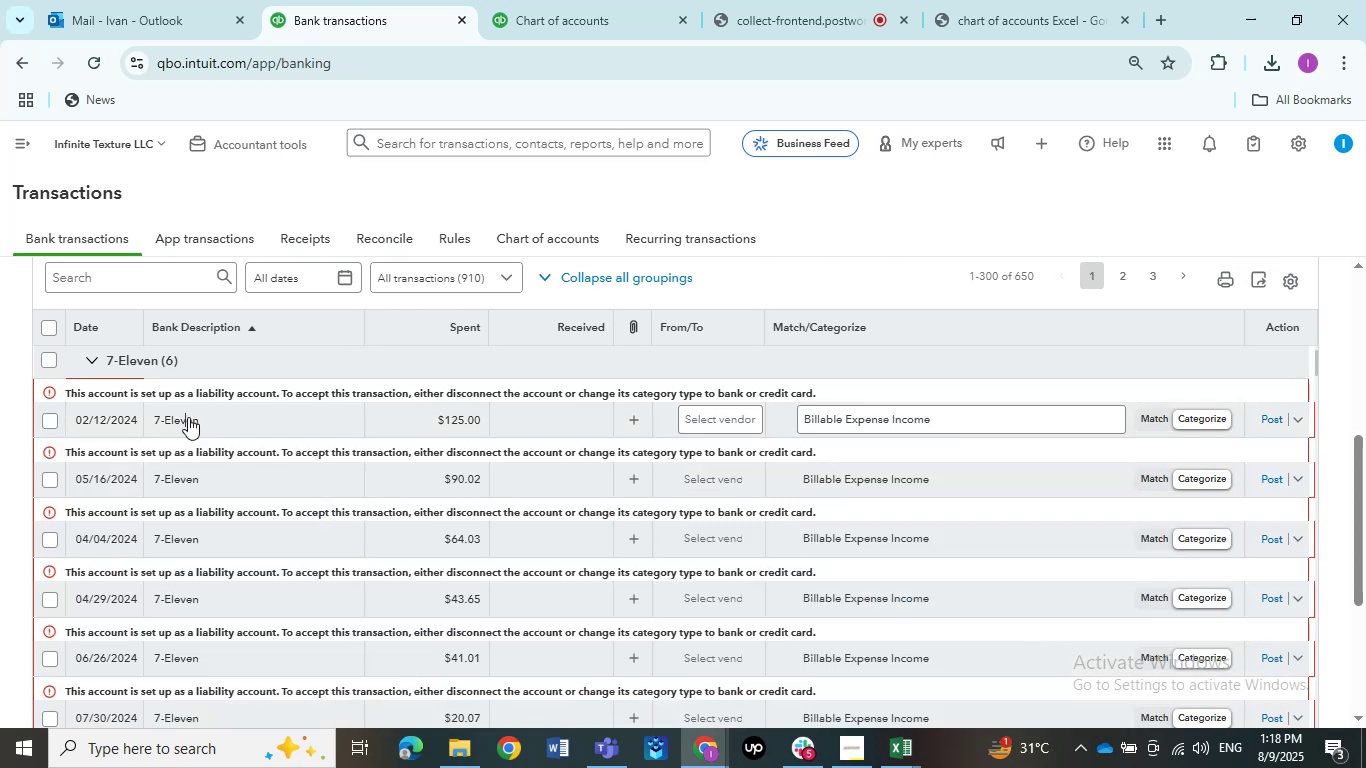 
left_click([188, 417])
 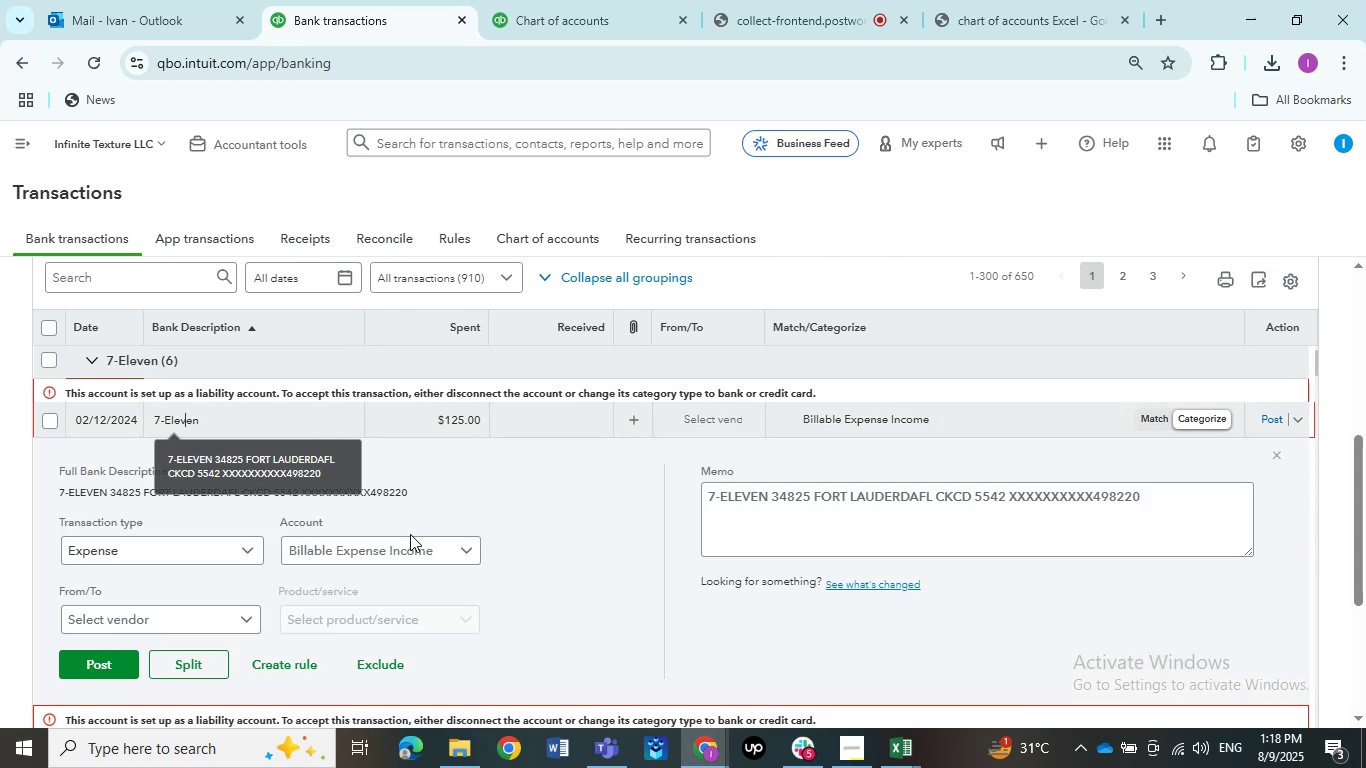 
left_click([408, 553])
 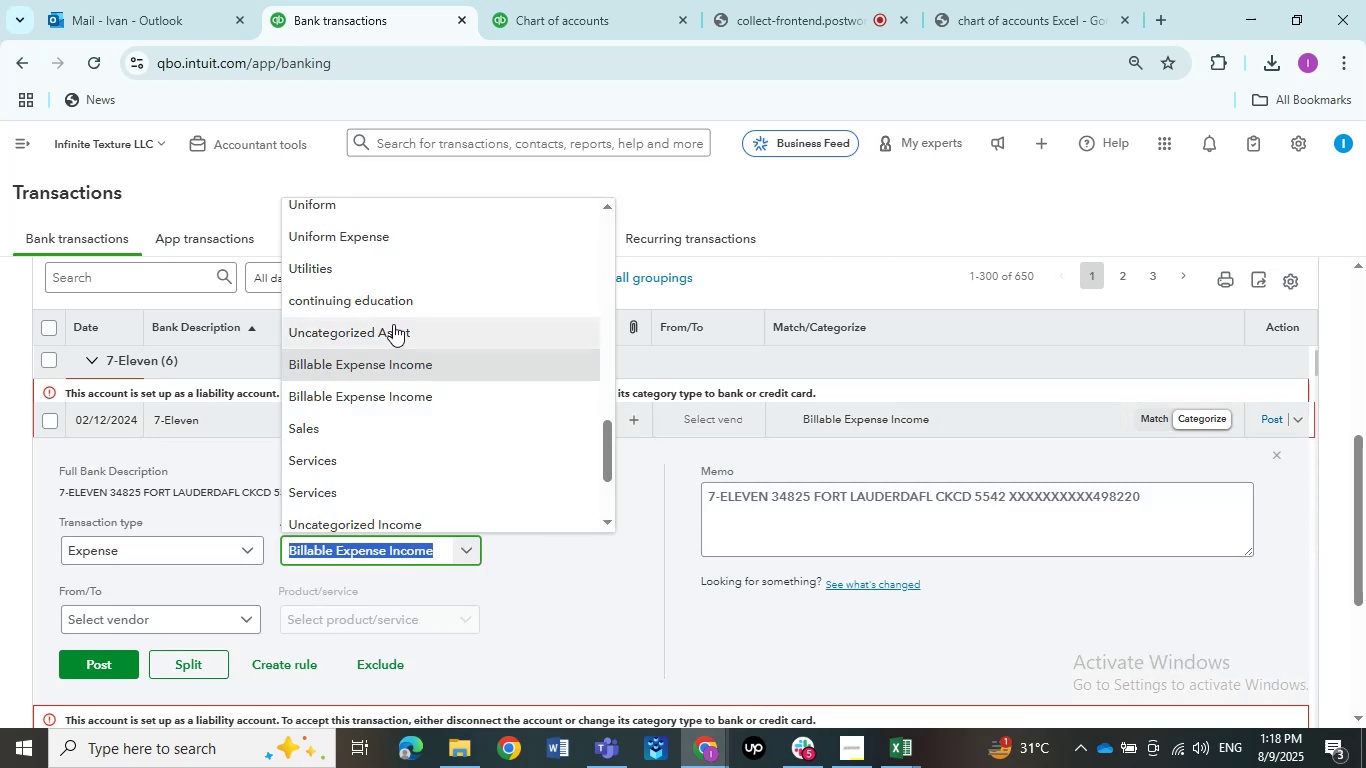 
scroll: coordinate [361, 269], scroll_direction: up, amount: 12.0
 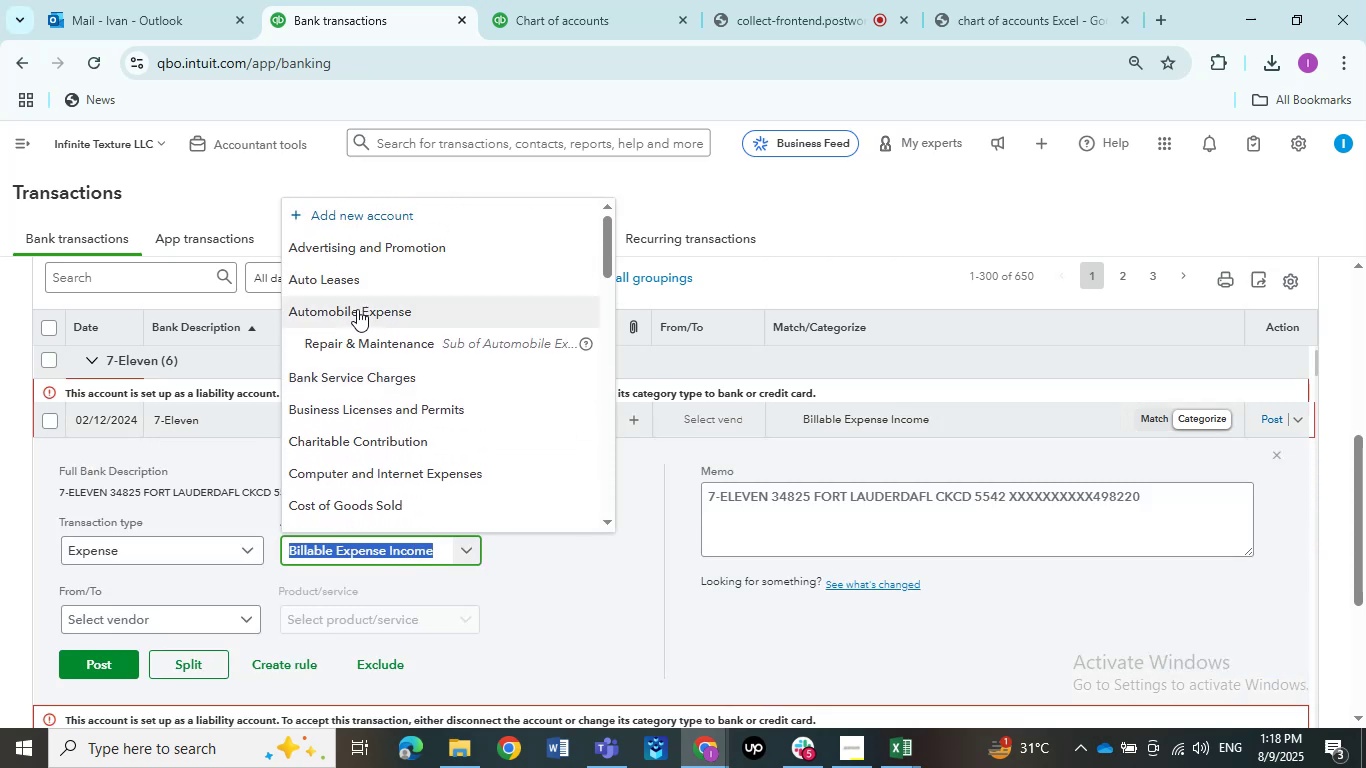 
left_click([357, 309])
 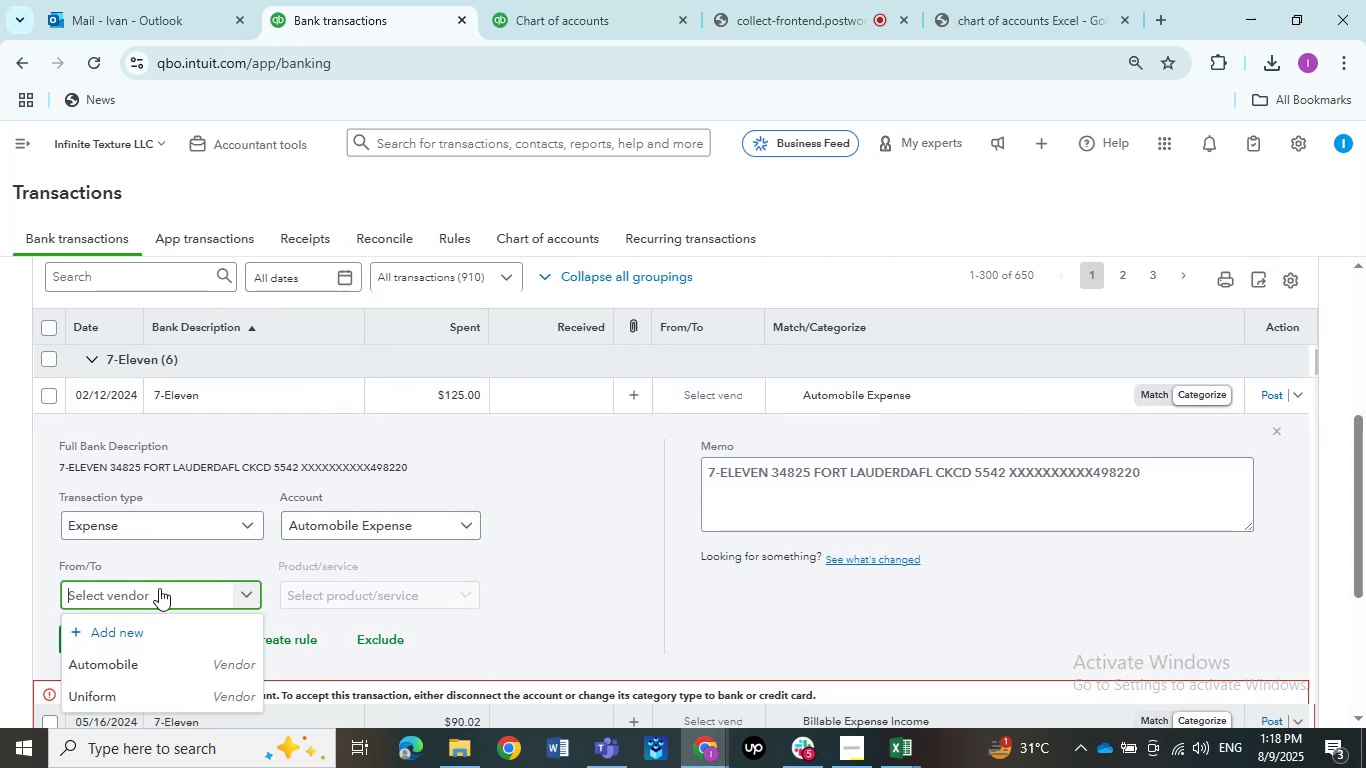 
left_click([156, 664])
 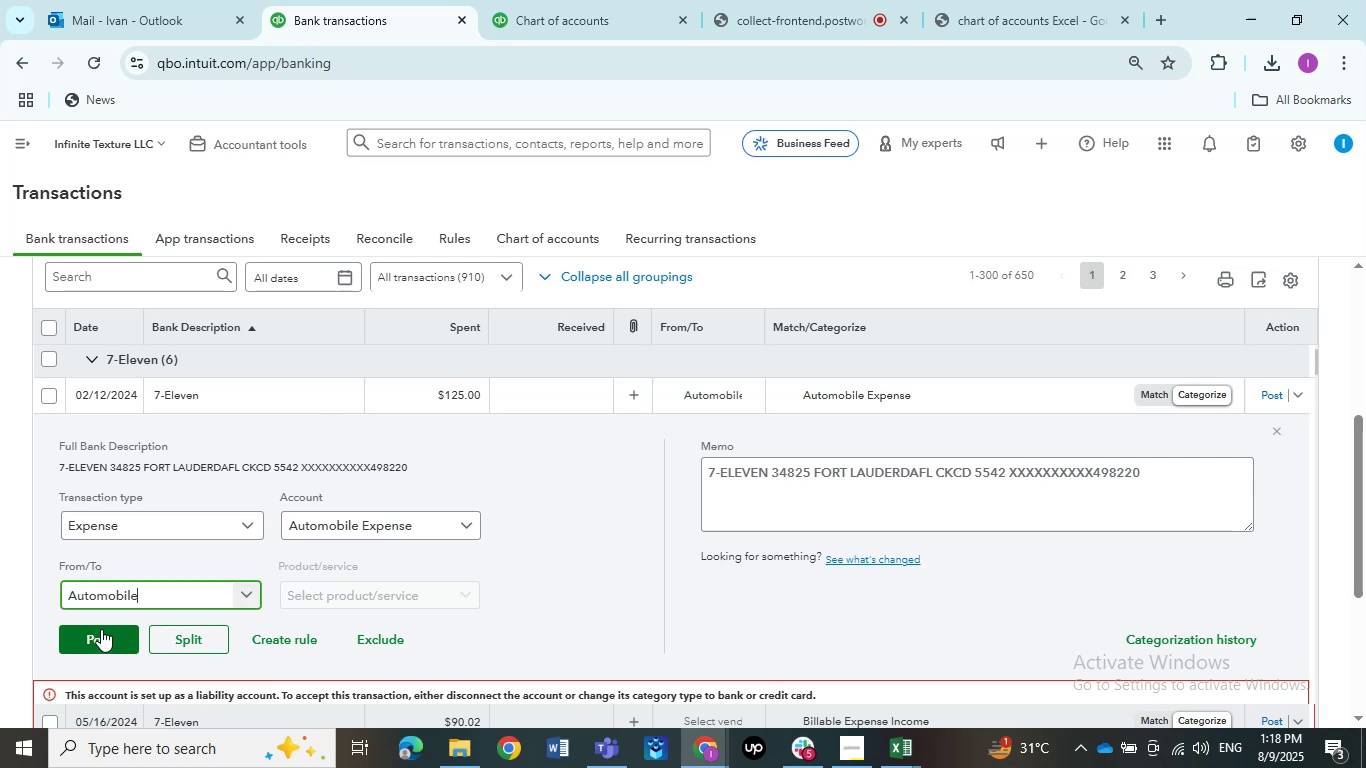 
left_click([101, 629])
 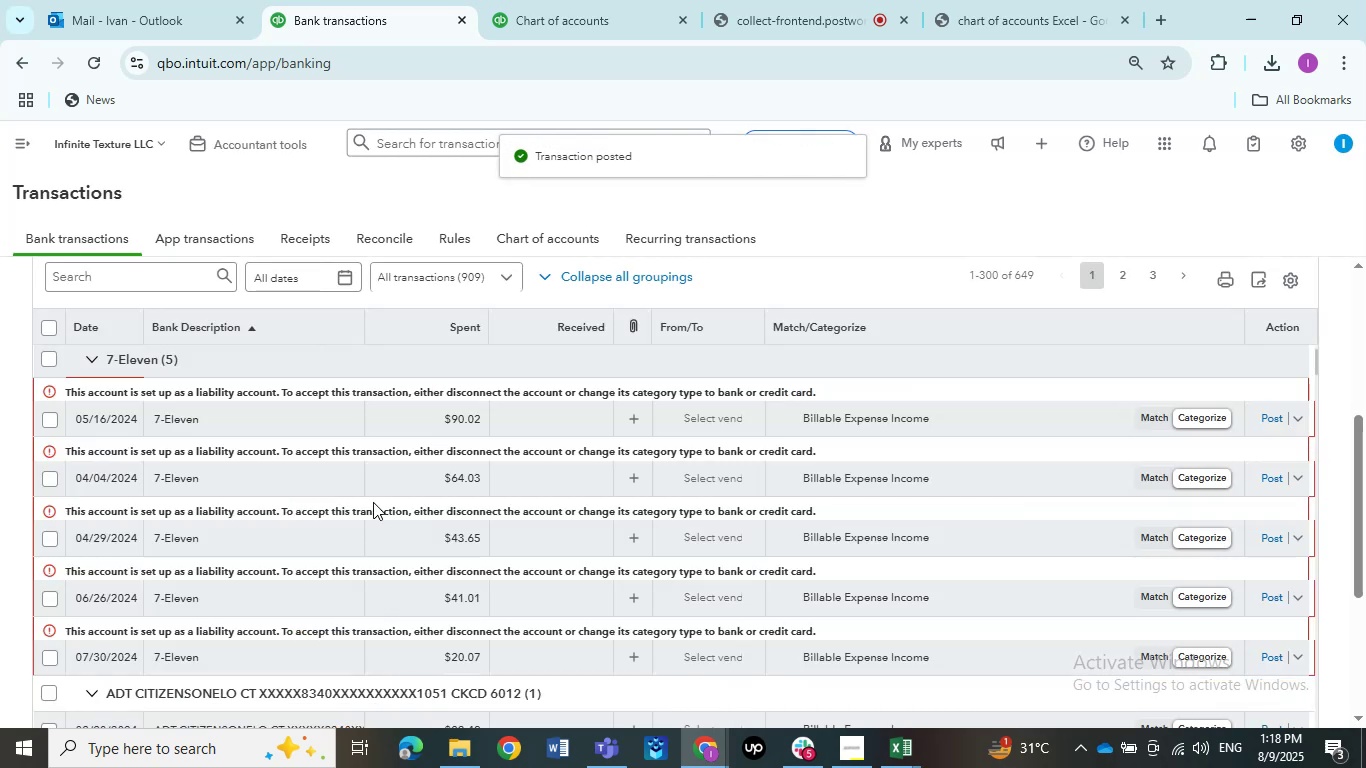 
wait(5.14)
 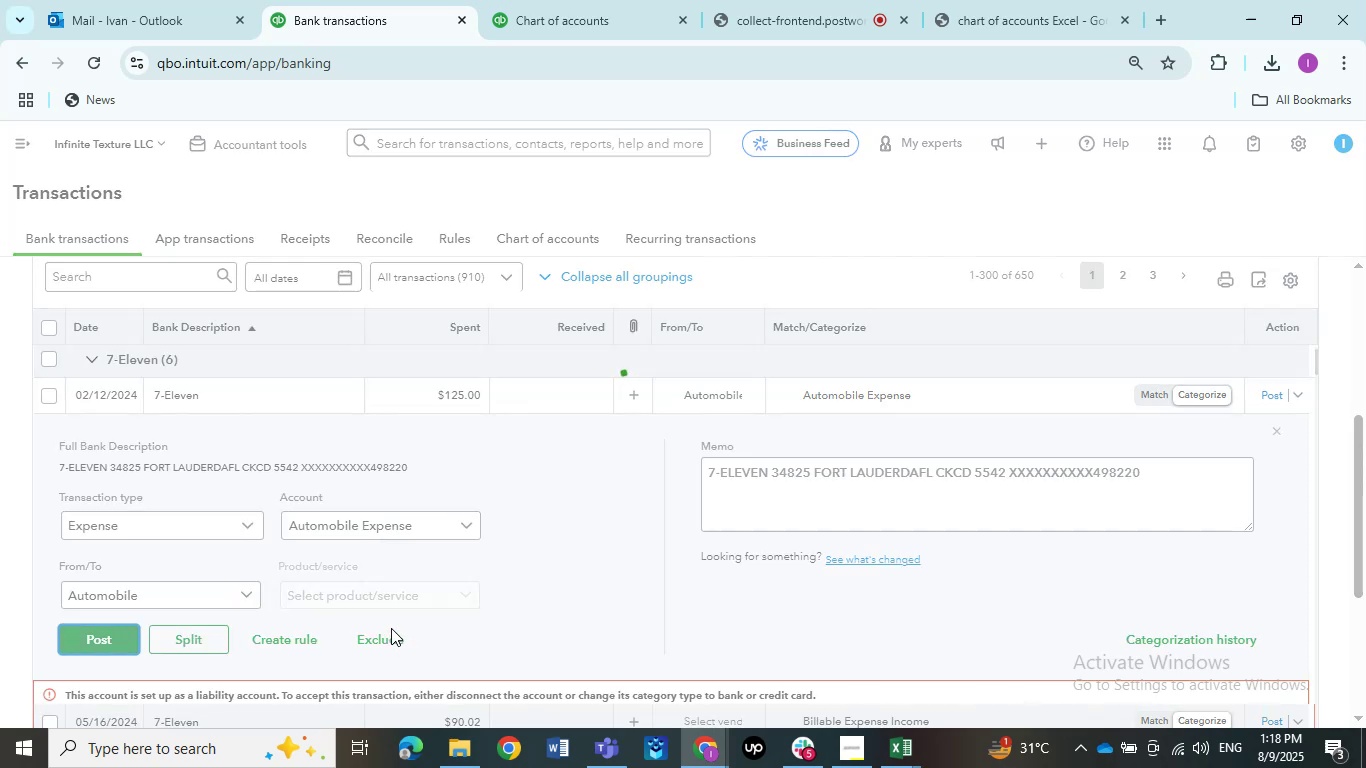 
left_click([233, 418])
 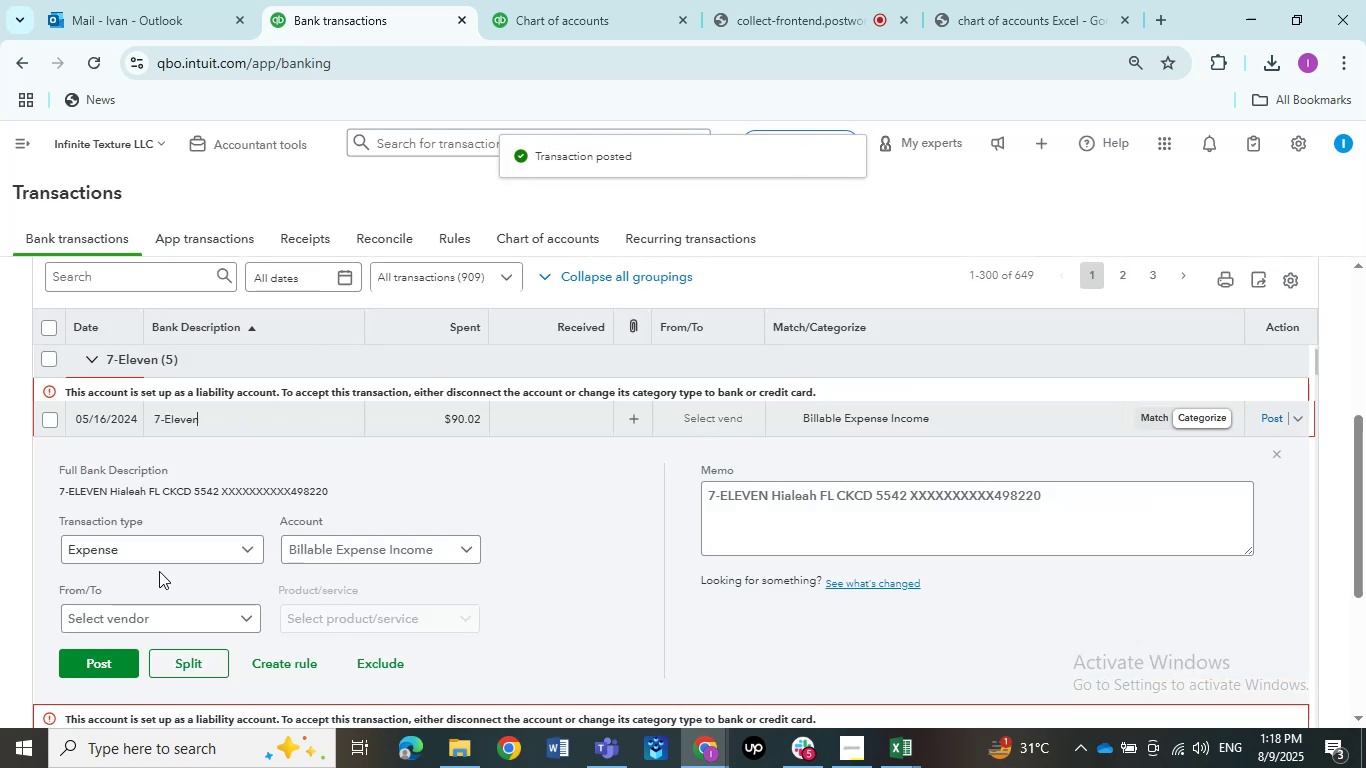 
double_click([156, 556])
 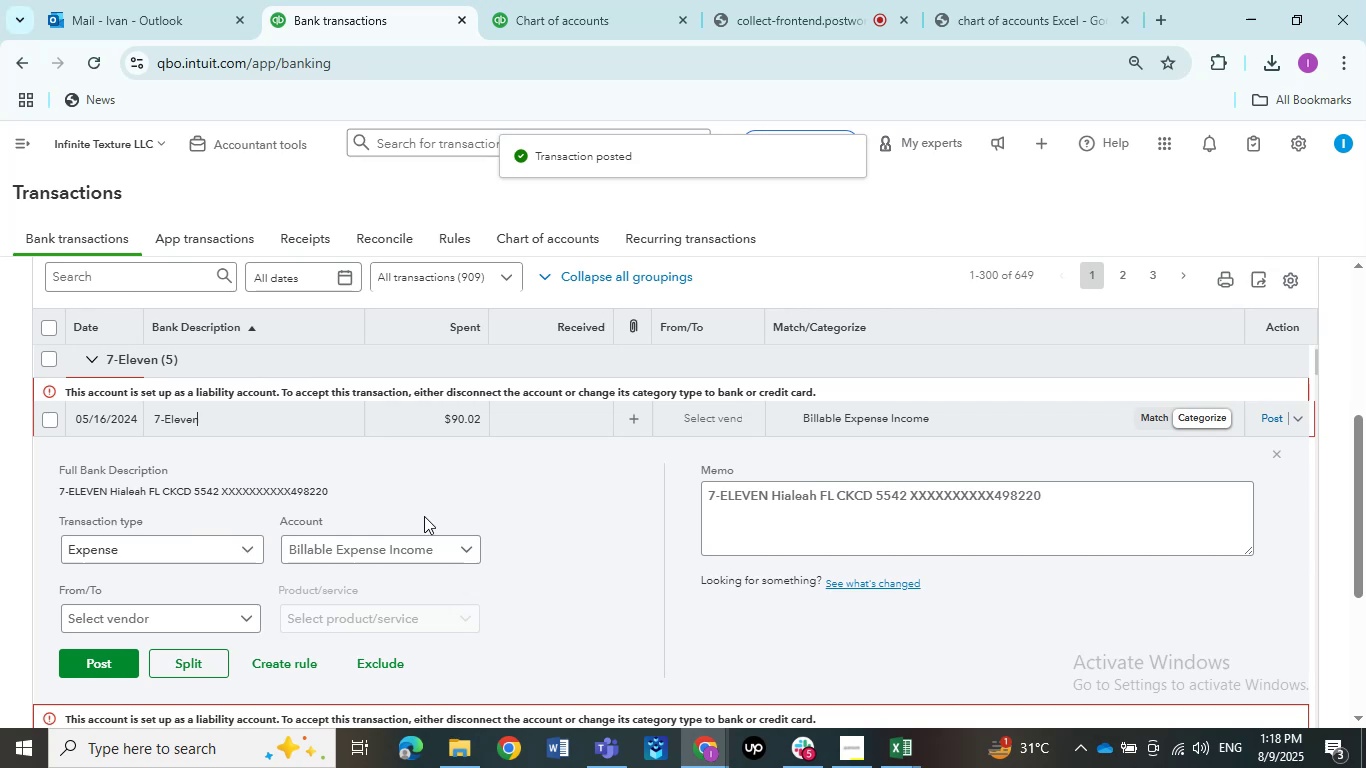 
left_click([574, 0])
 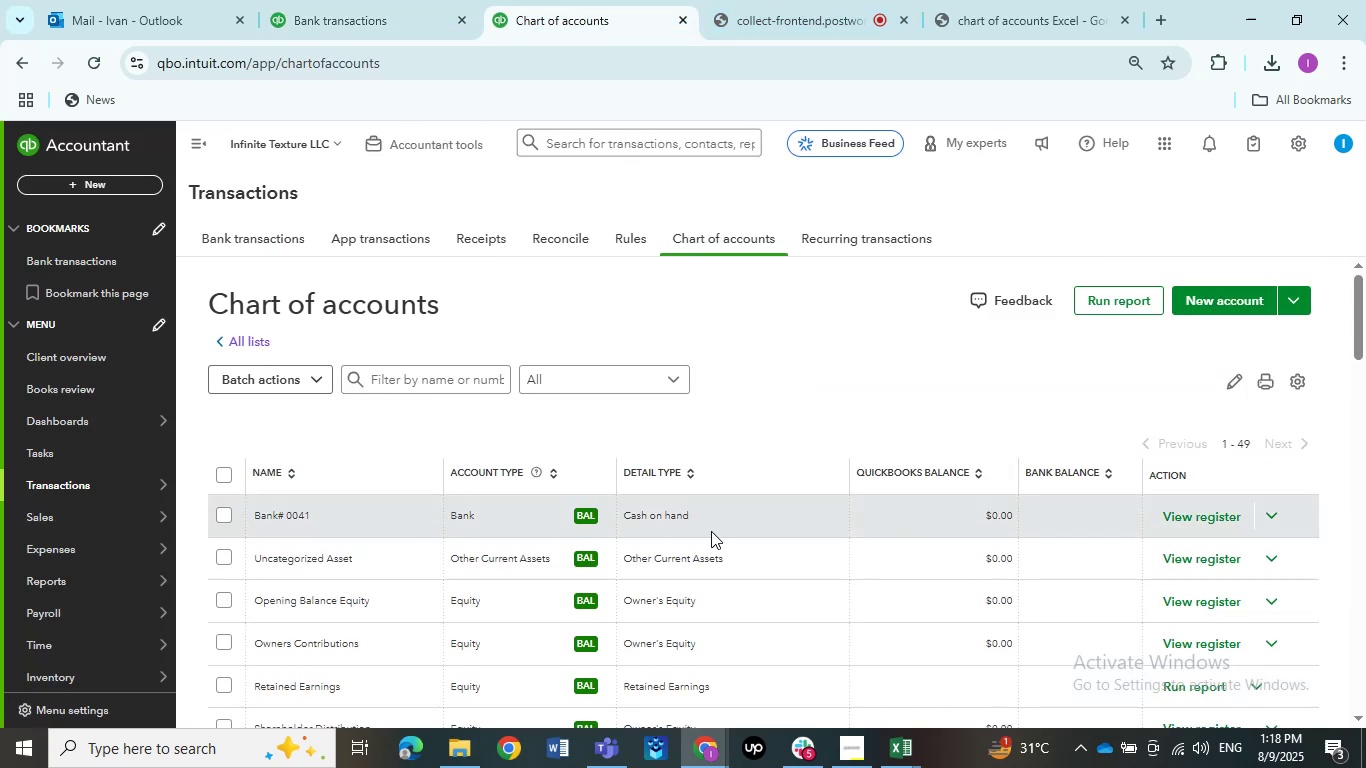 
left_click([379, 0])
 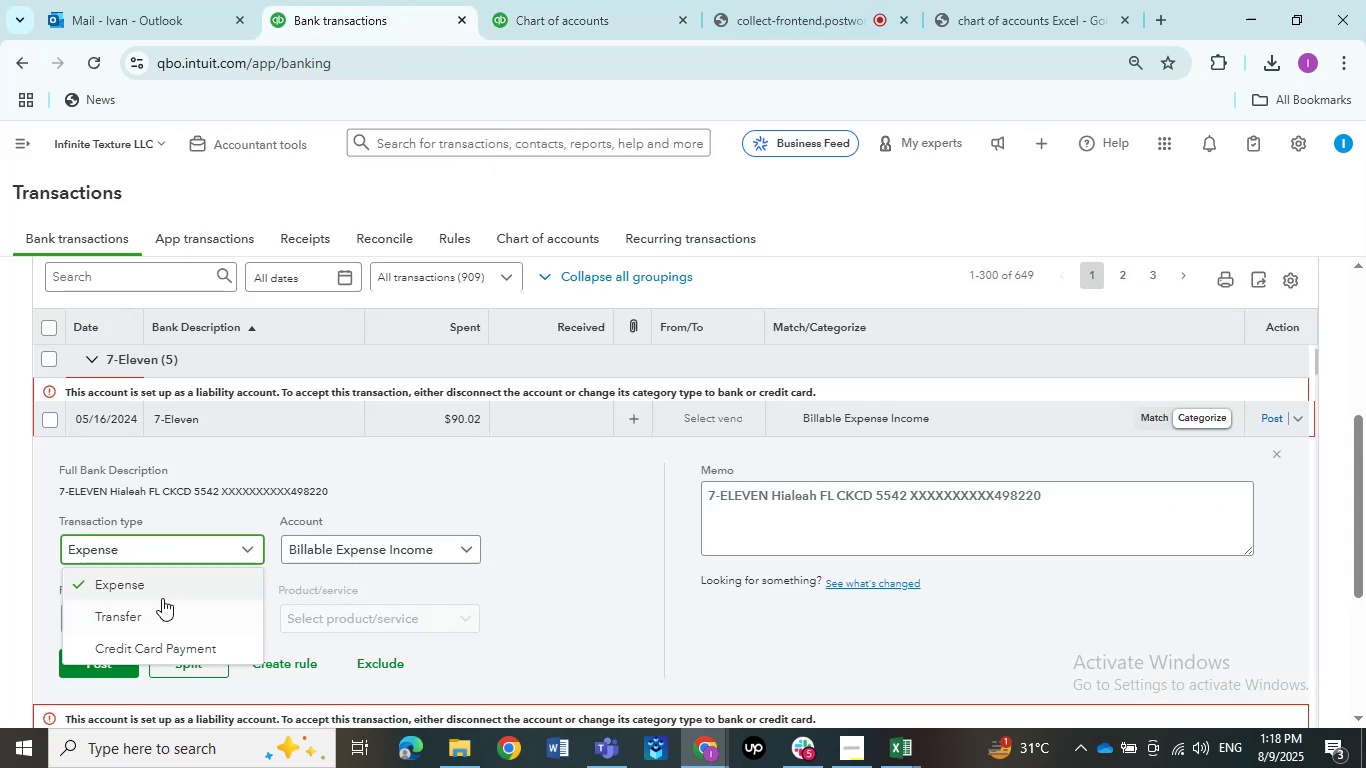 
double_click([346, 555])
 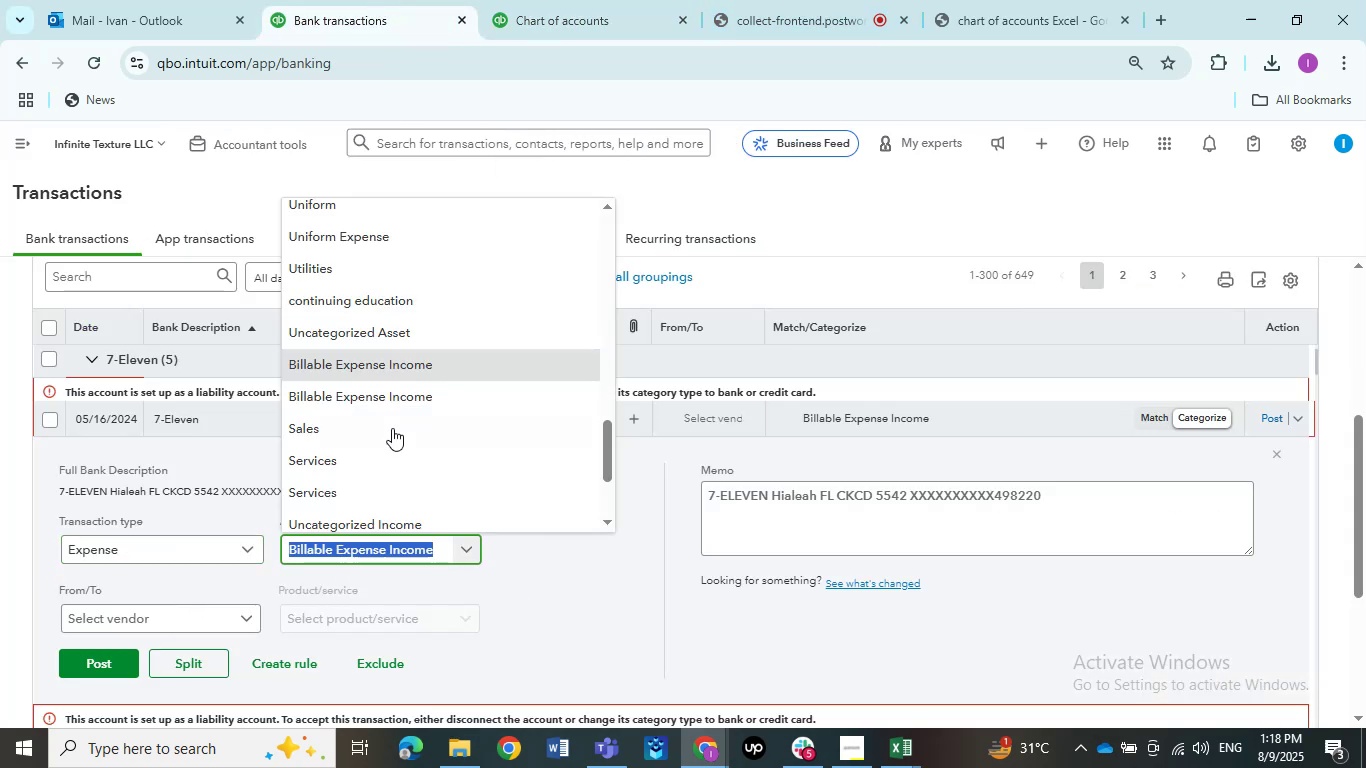 
scroll: coordinate [391, 420], scroll_direction: down, amount: 3.0
 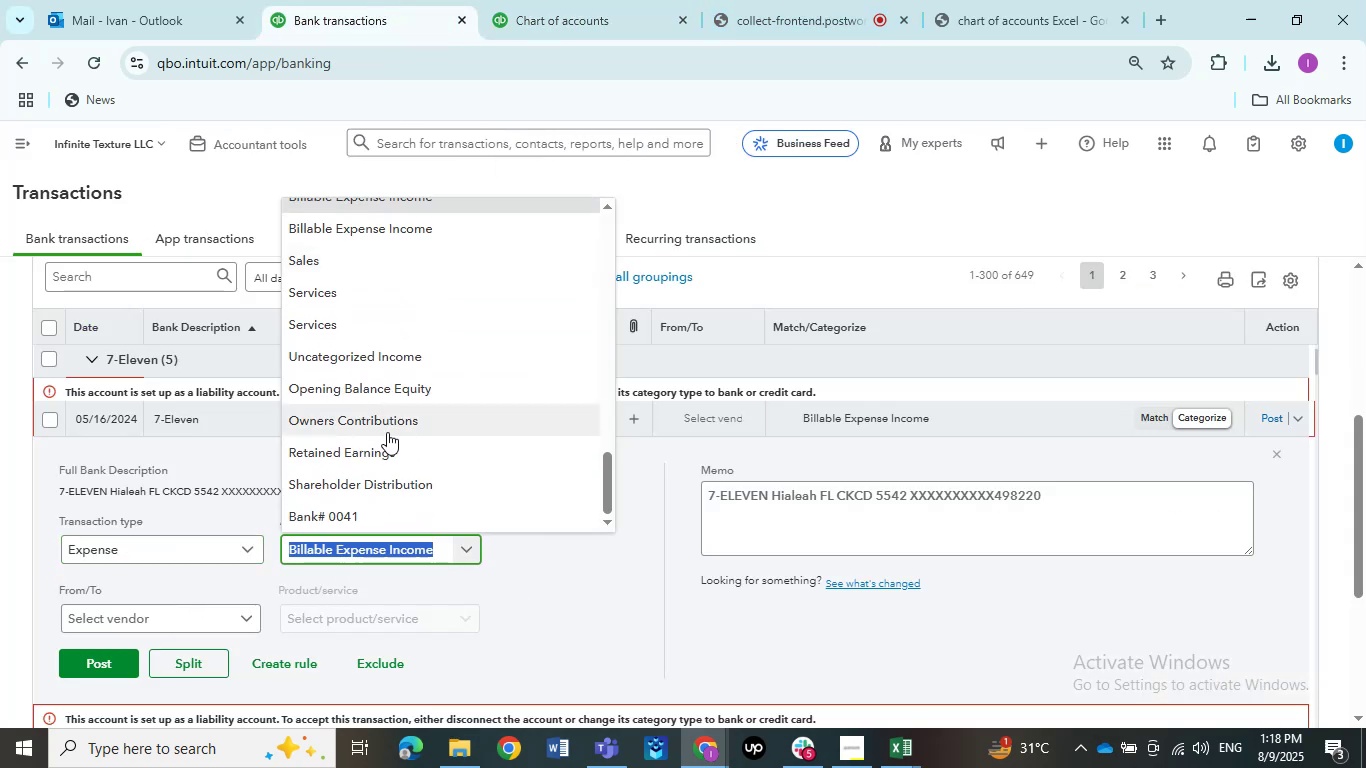 
scroll: coordinate [386, 434], scroll_direction: up, amount: 1.0
 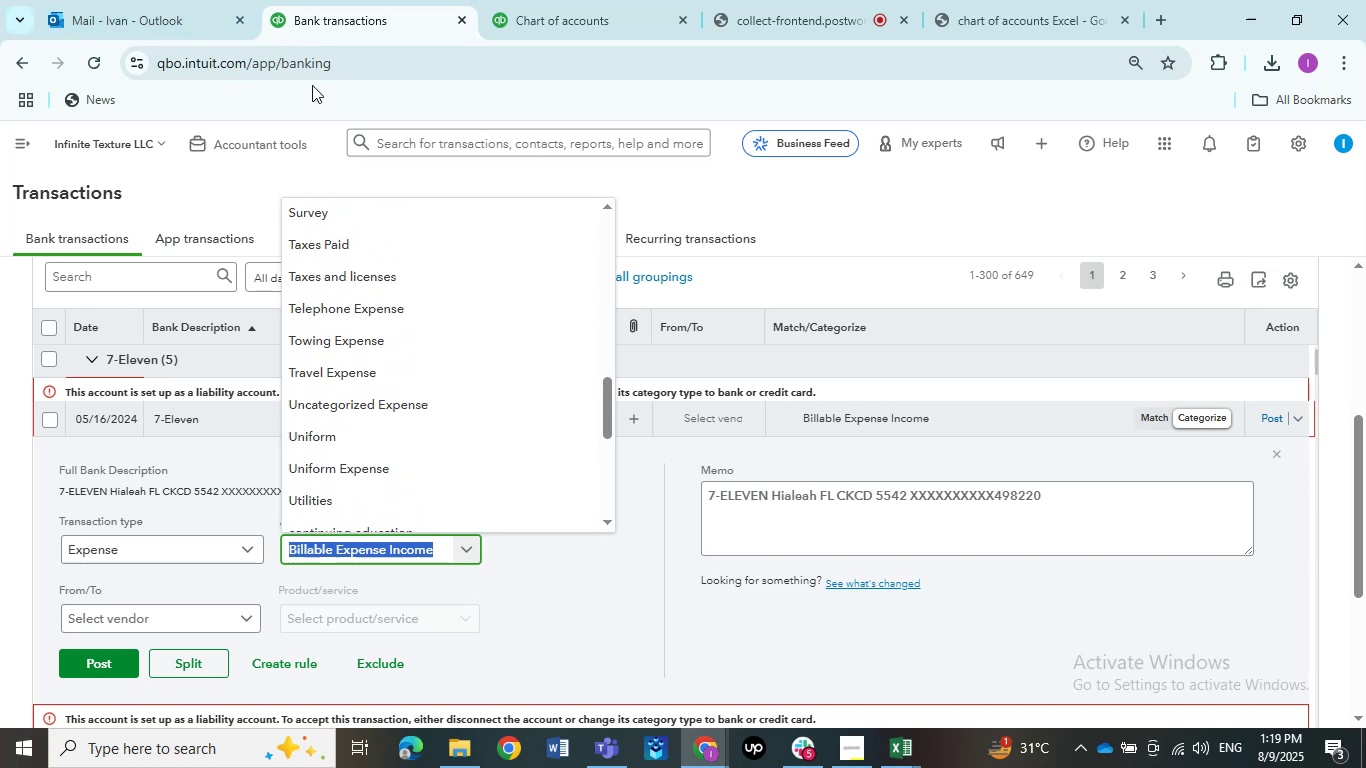 
left_click([595, 0])
 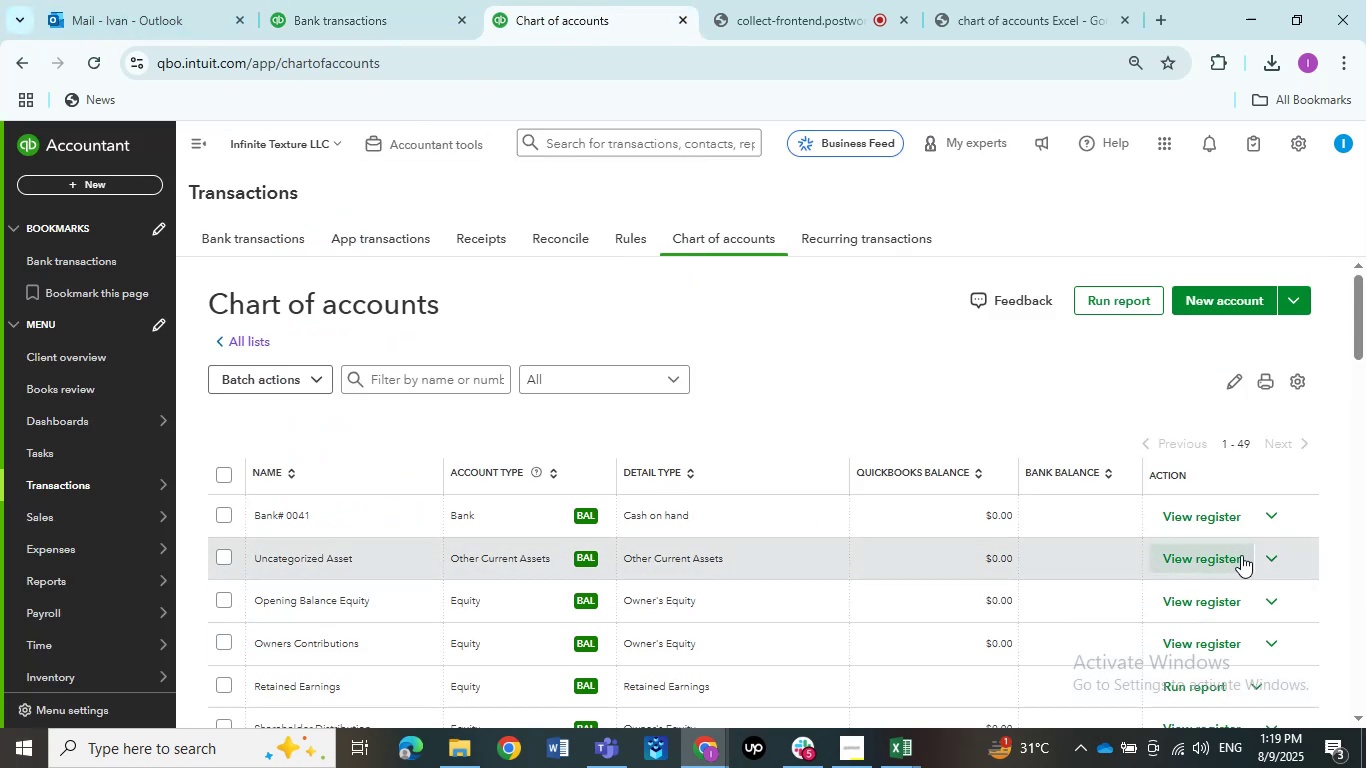 
left_click([1266, 510])
 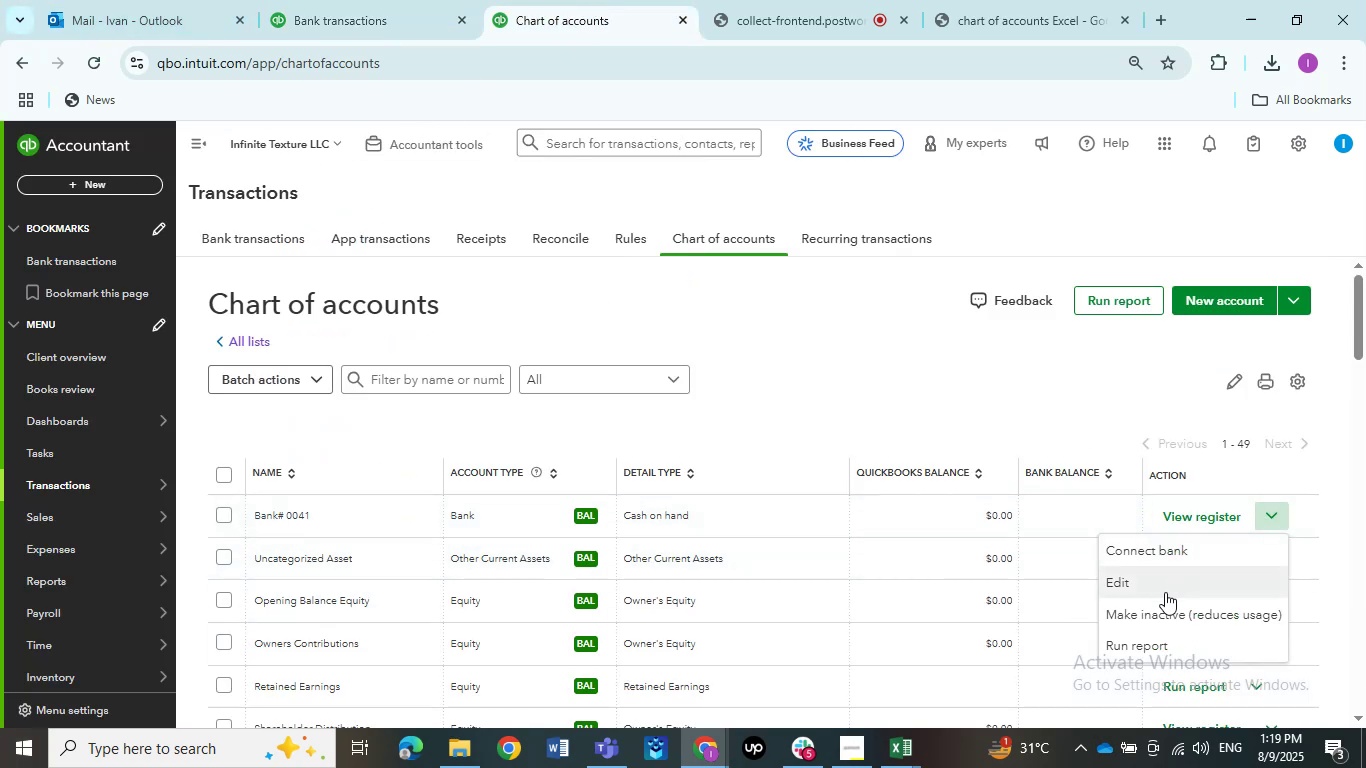 
left_click([1158, 589])
 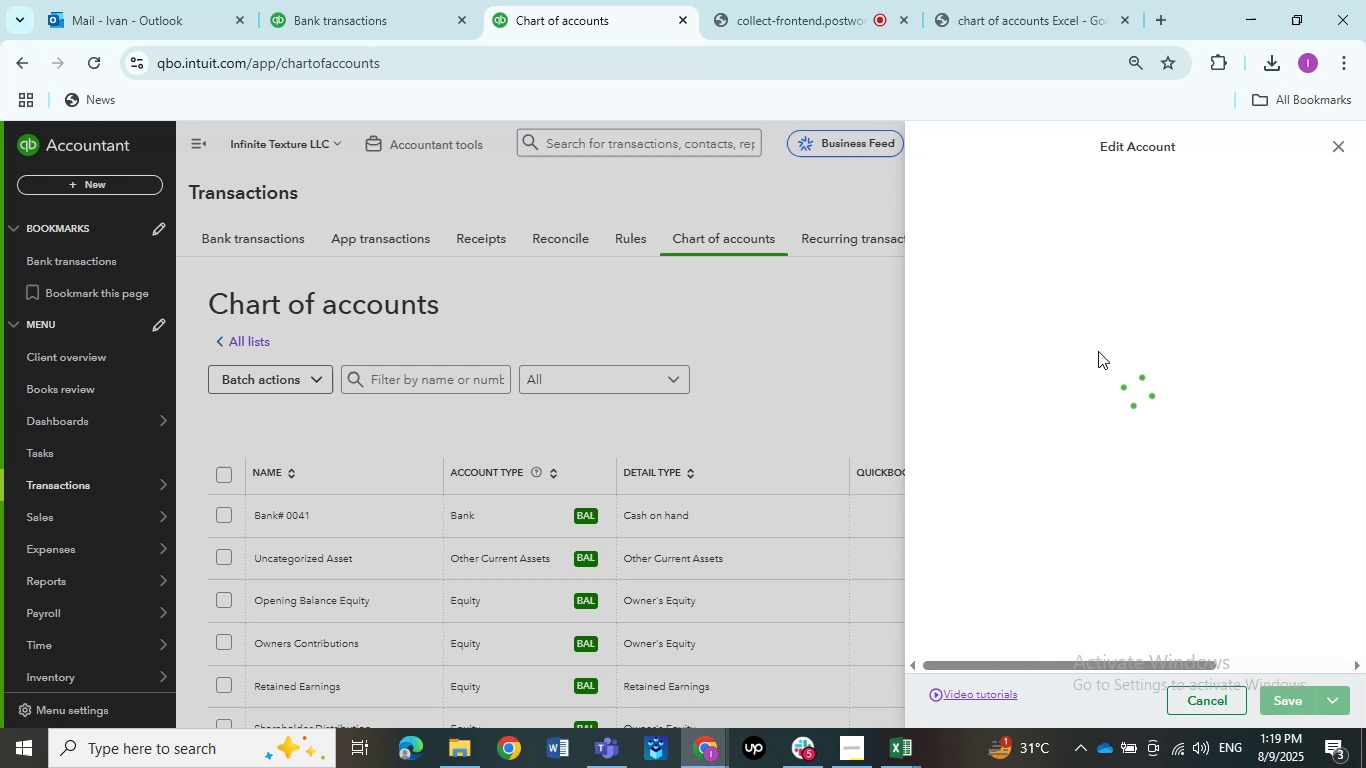 
left_click([1302, 283])
 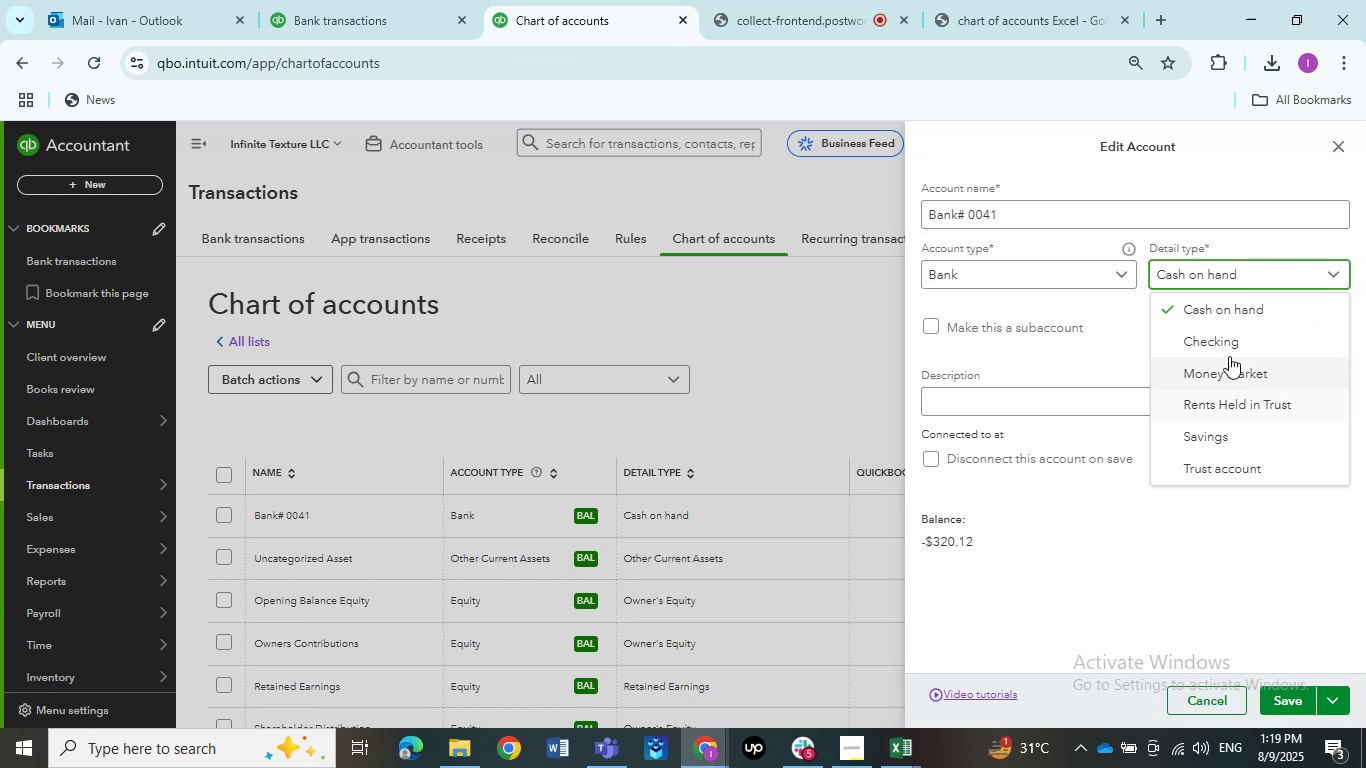 
left_click([1229, 347])
 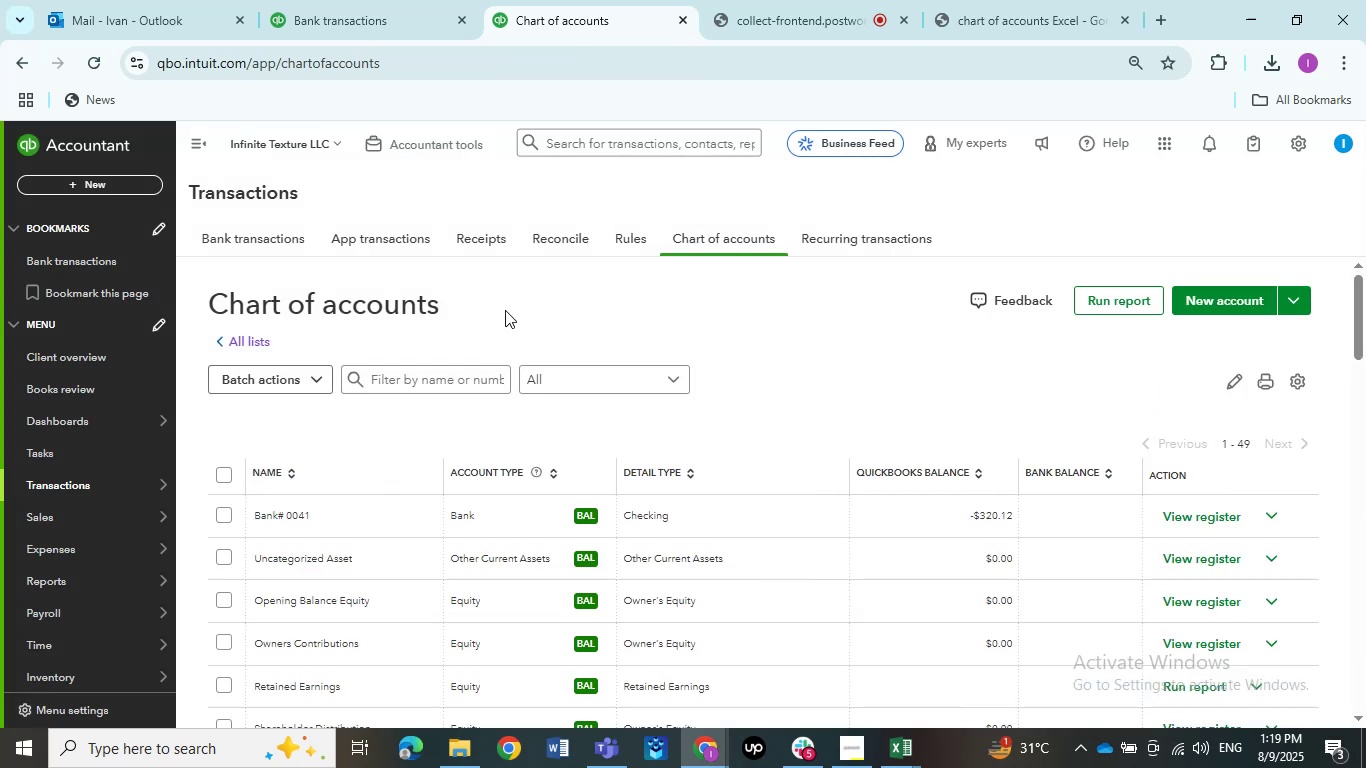 
wait(6.39)
 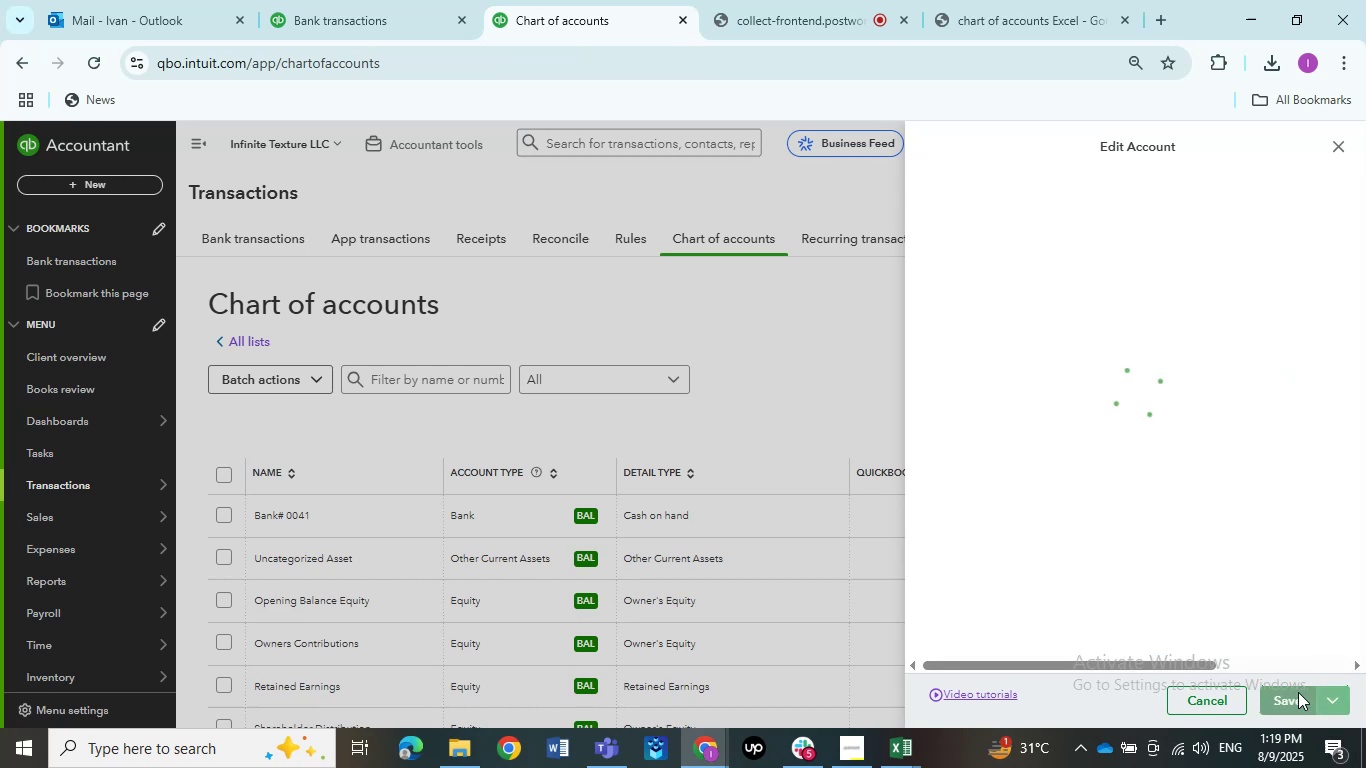 
scroll: coordinate [173, 357], scroll_direction: up, amount: 11.0
 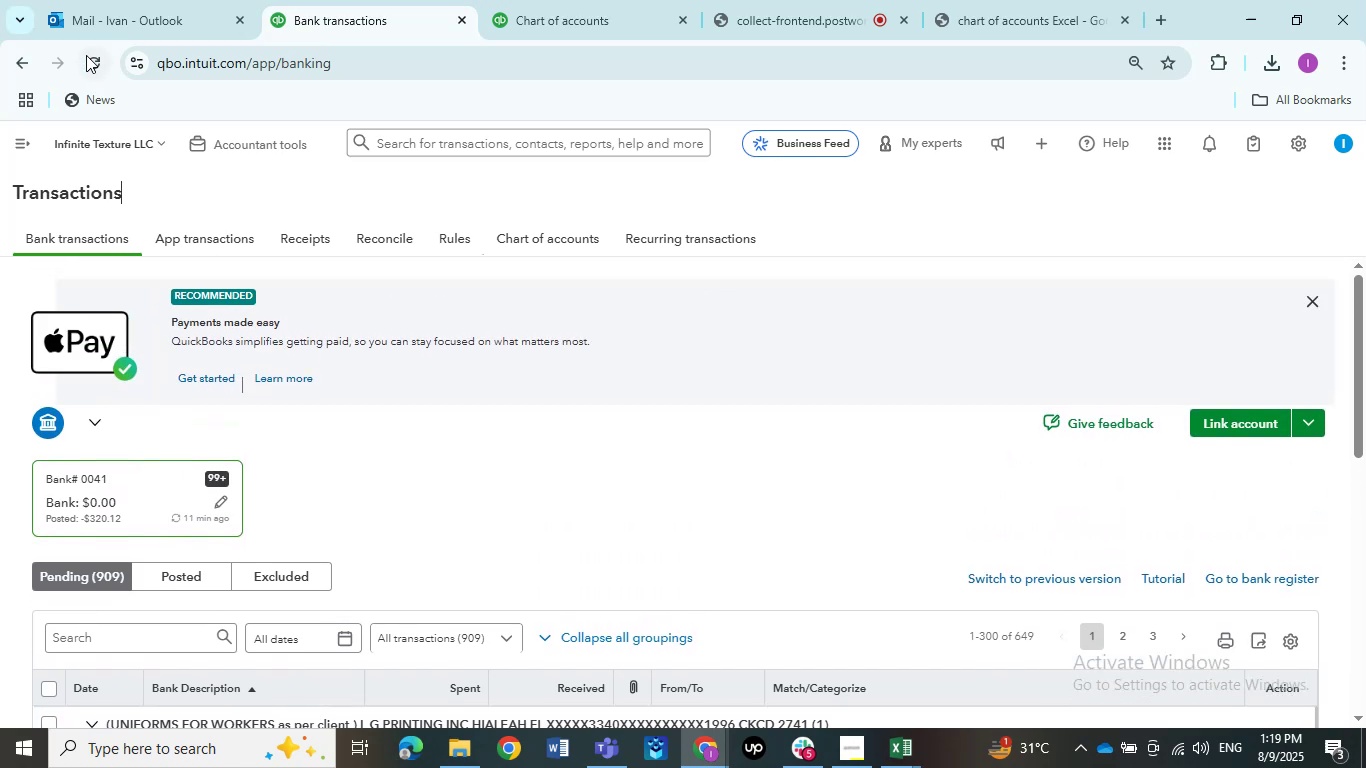 
left_click([85, 55])
 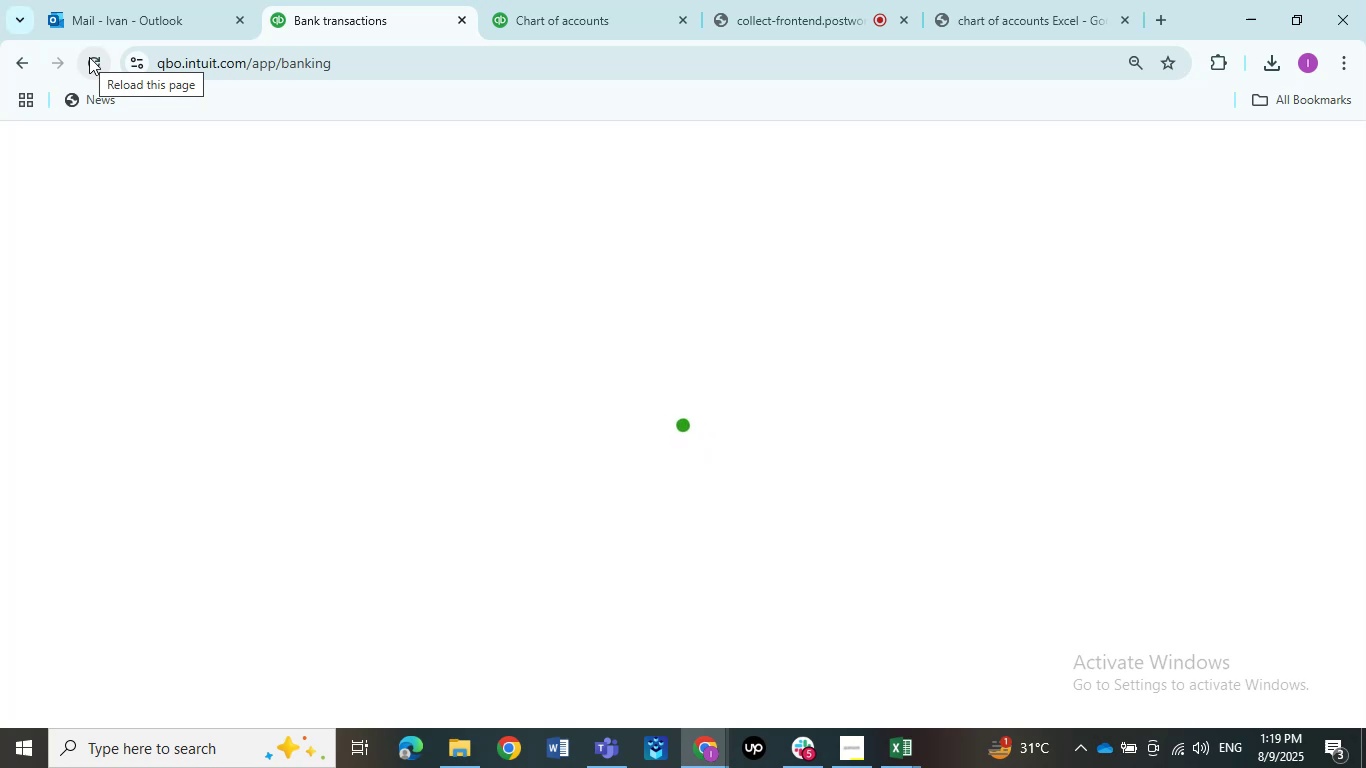 
wait(14.44)
 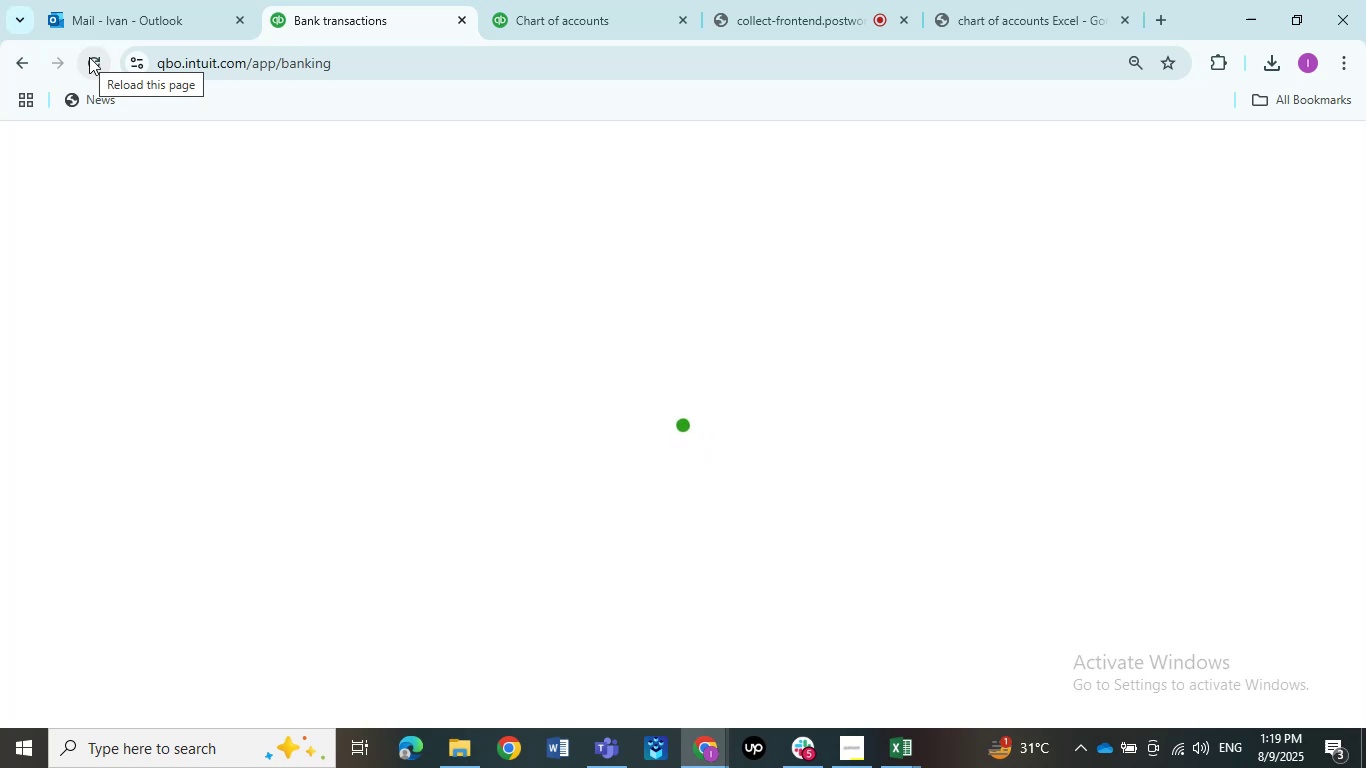 
scroll: coordinate [806, 485], scroll_direction: down, amount: 2.0
 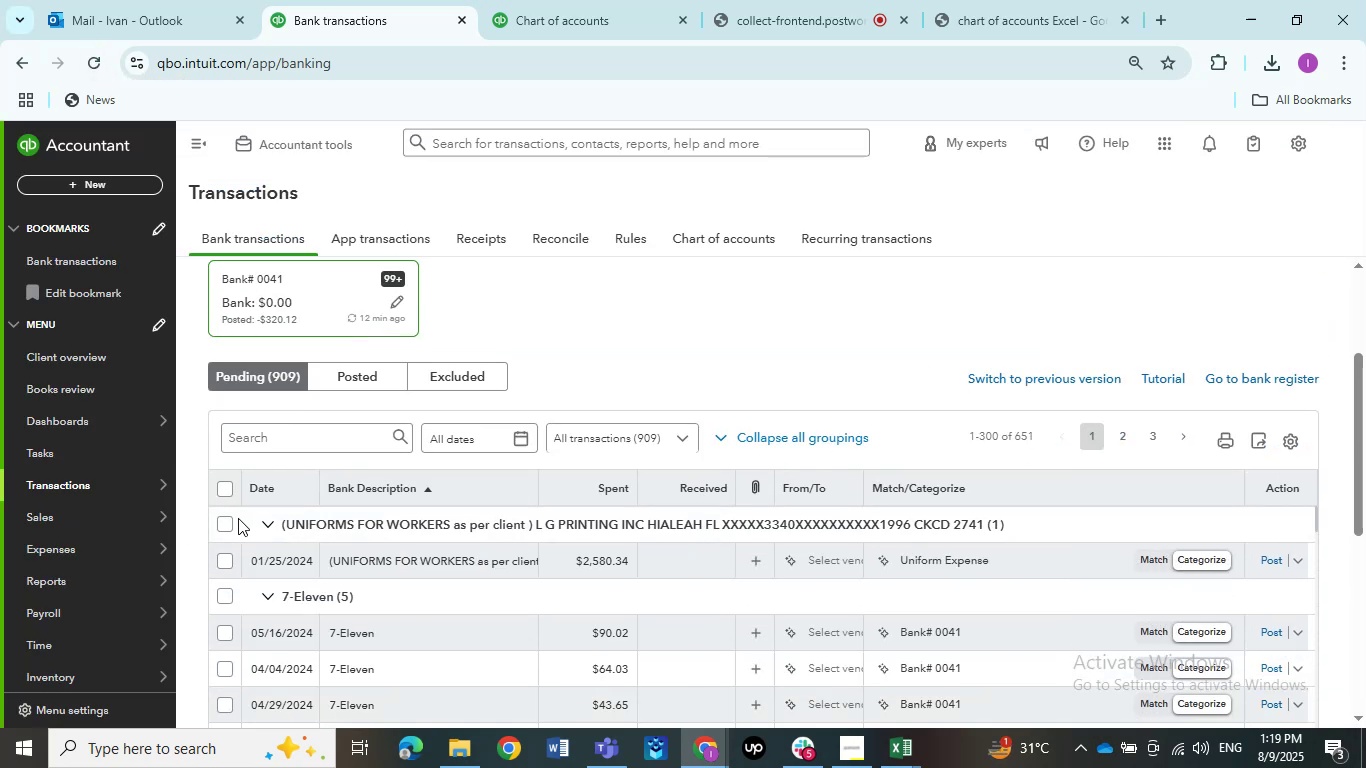 
left_click([219, 525])
 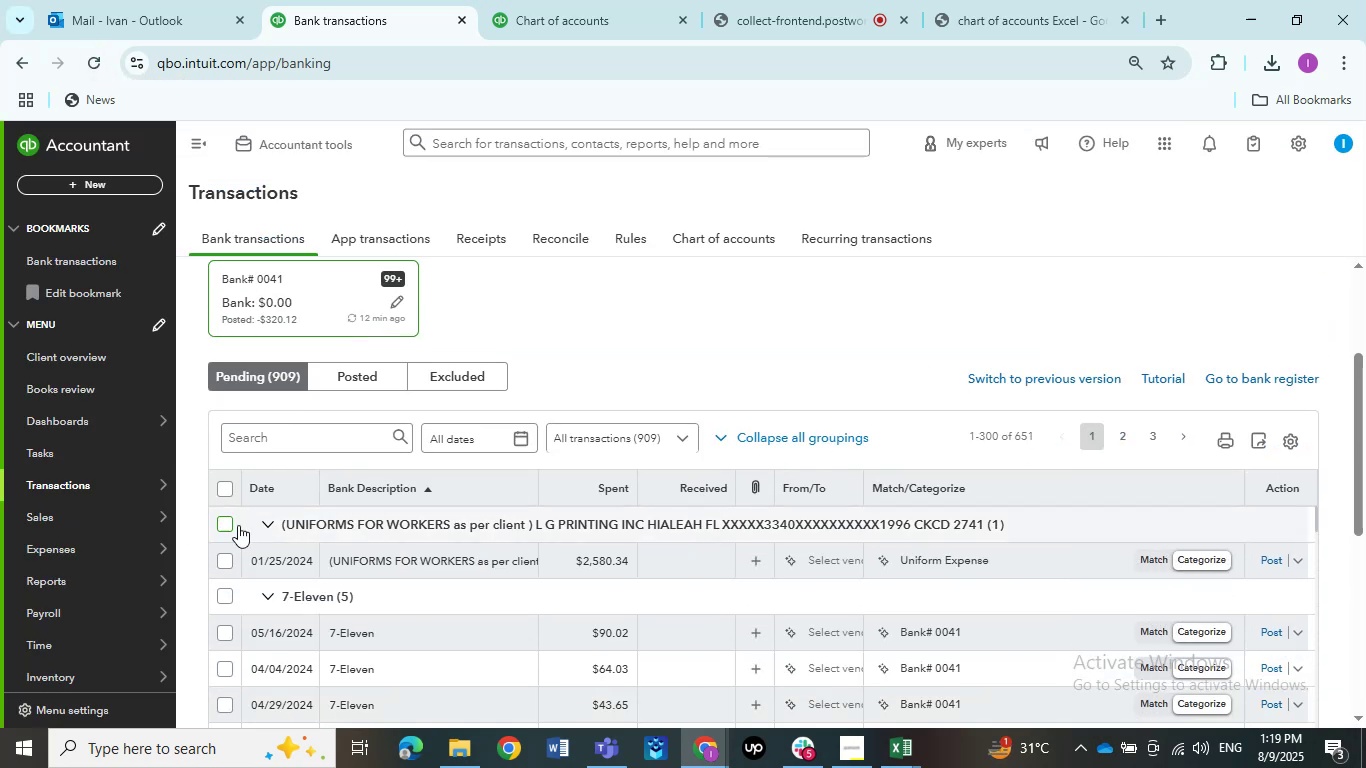 
mouse_move([455, 555])
 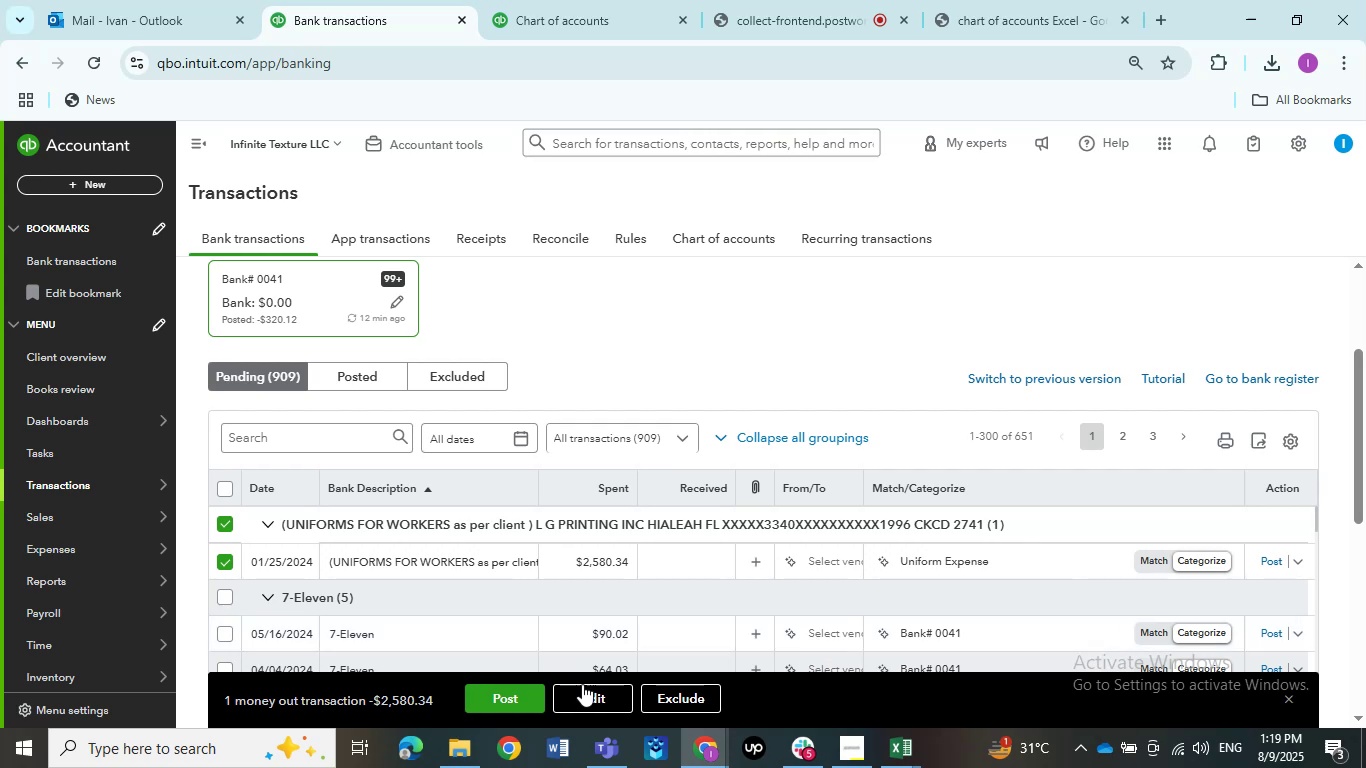 
left_click([582, 684])
 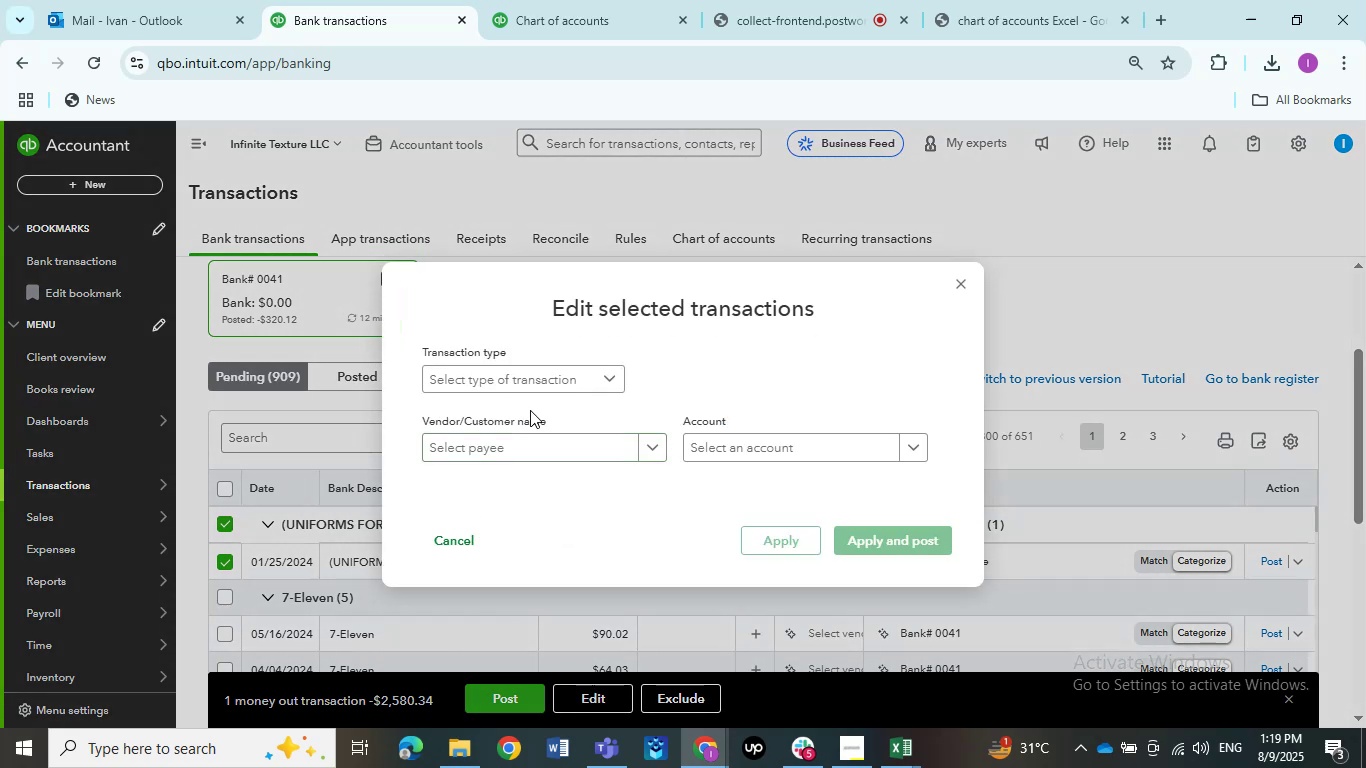 
left_click([525, 383])
 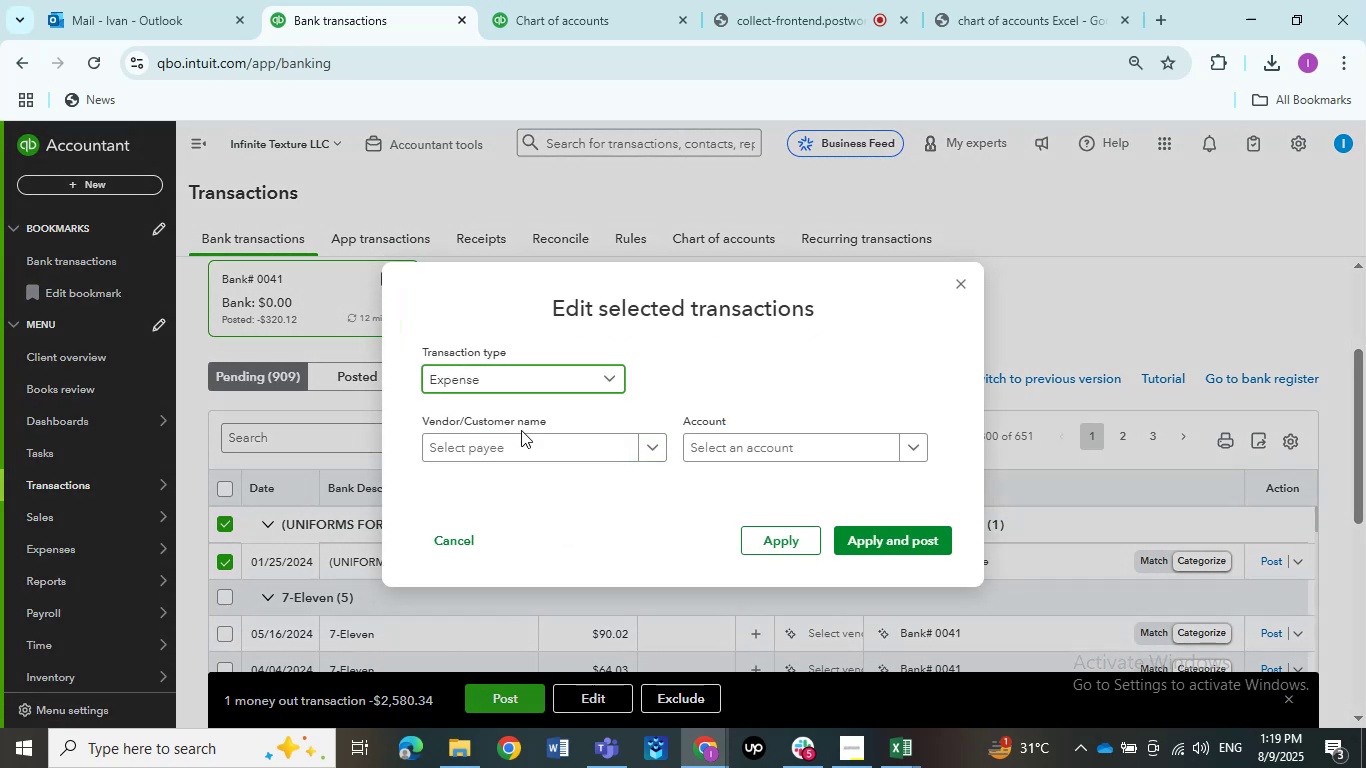 
left_click([521, 441])
 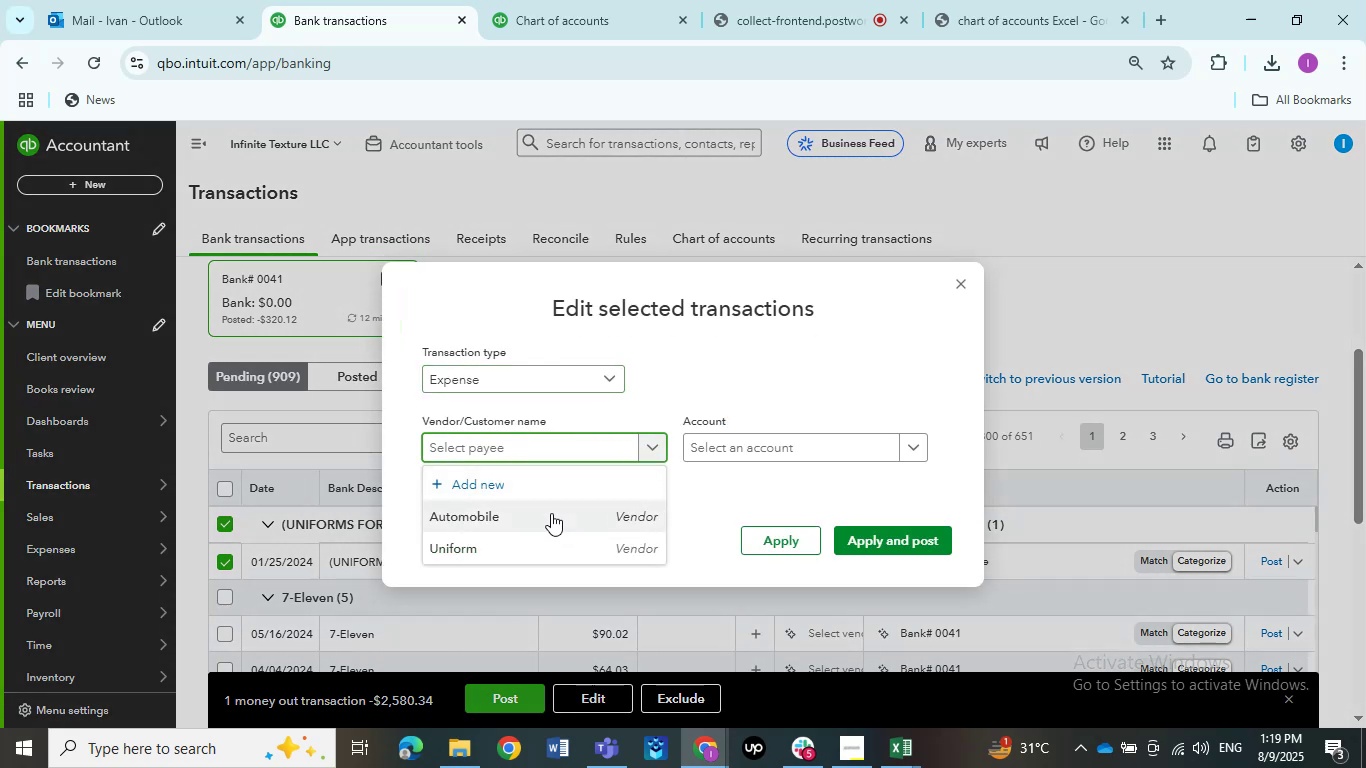 
left_click([545, 541])
 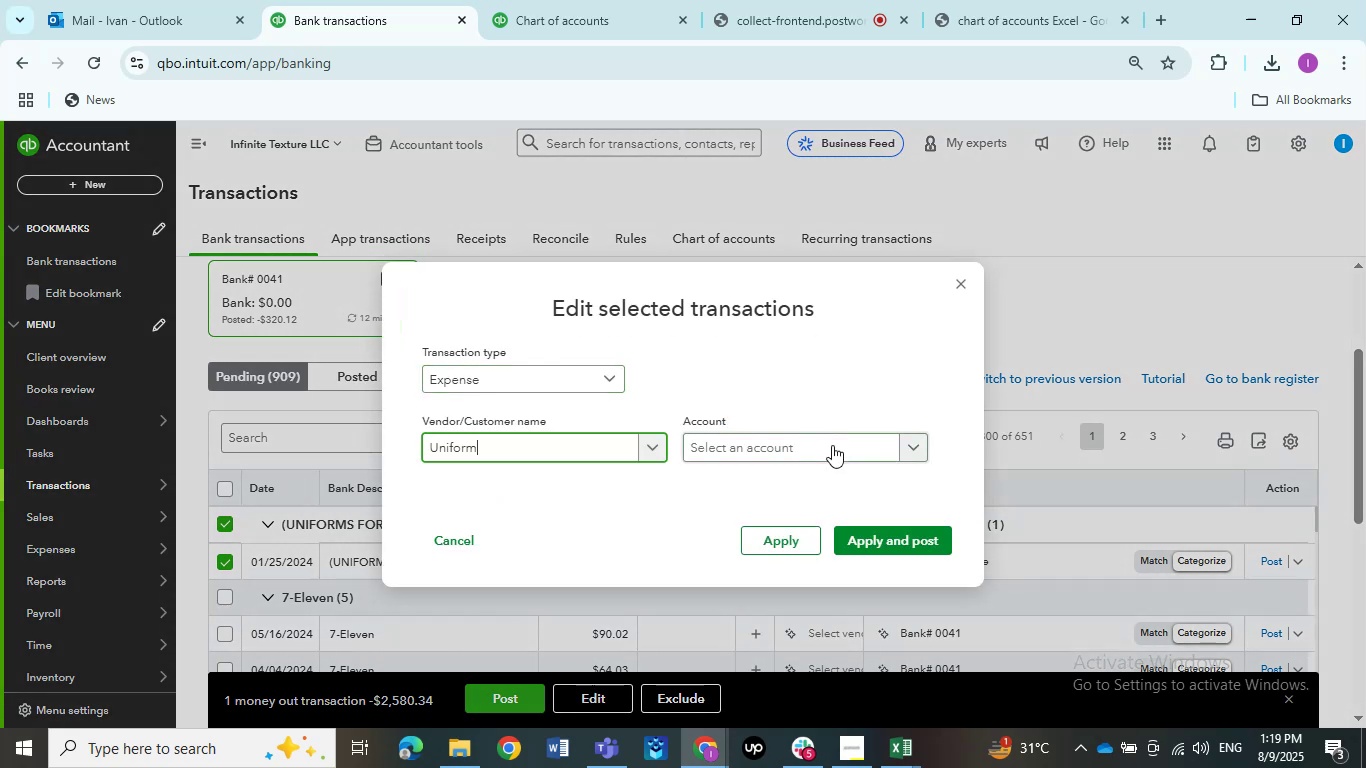 
left_click([832, 442])
 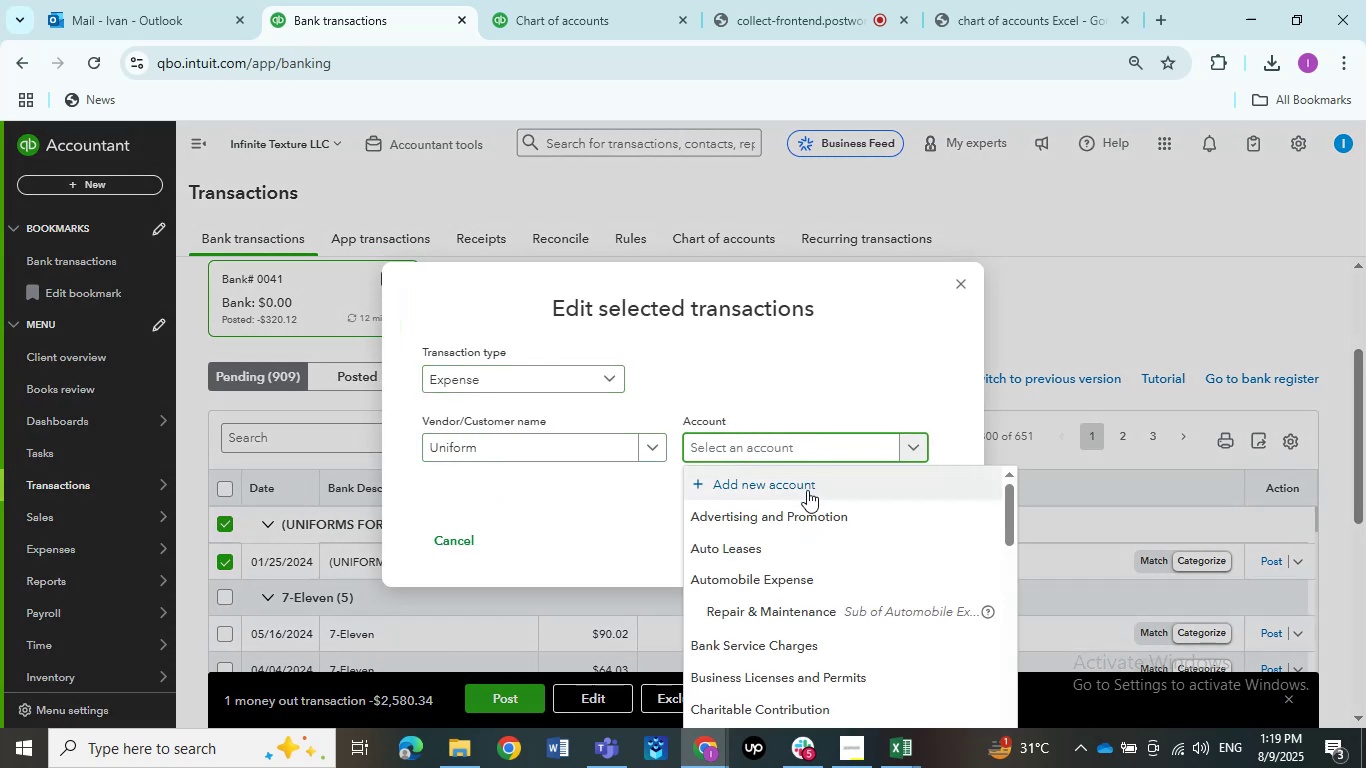 
scroll: coordinate [807, 550], scroll_direction: down, amount: 10.0
 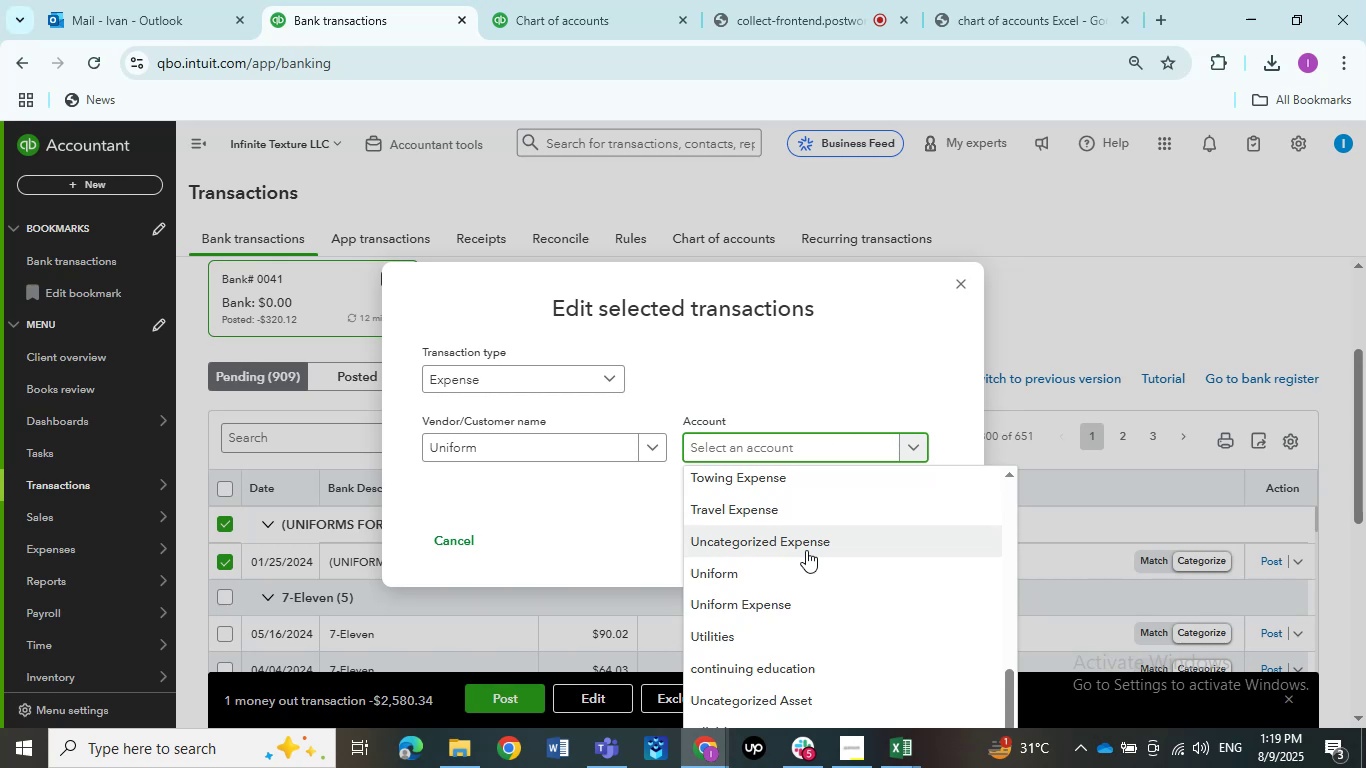 
left_click([813, 574])
 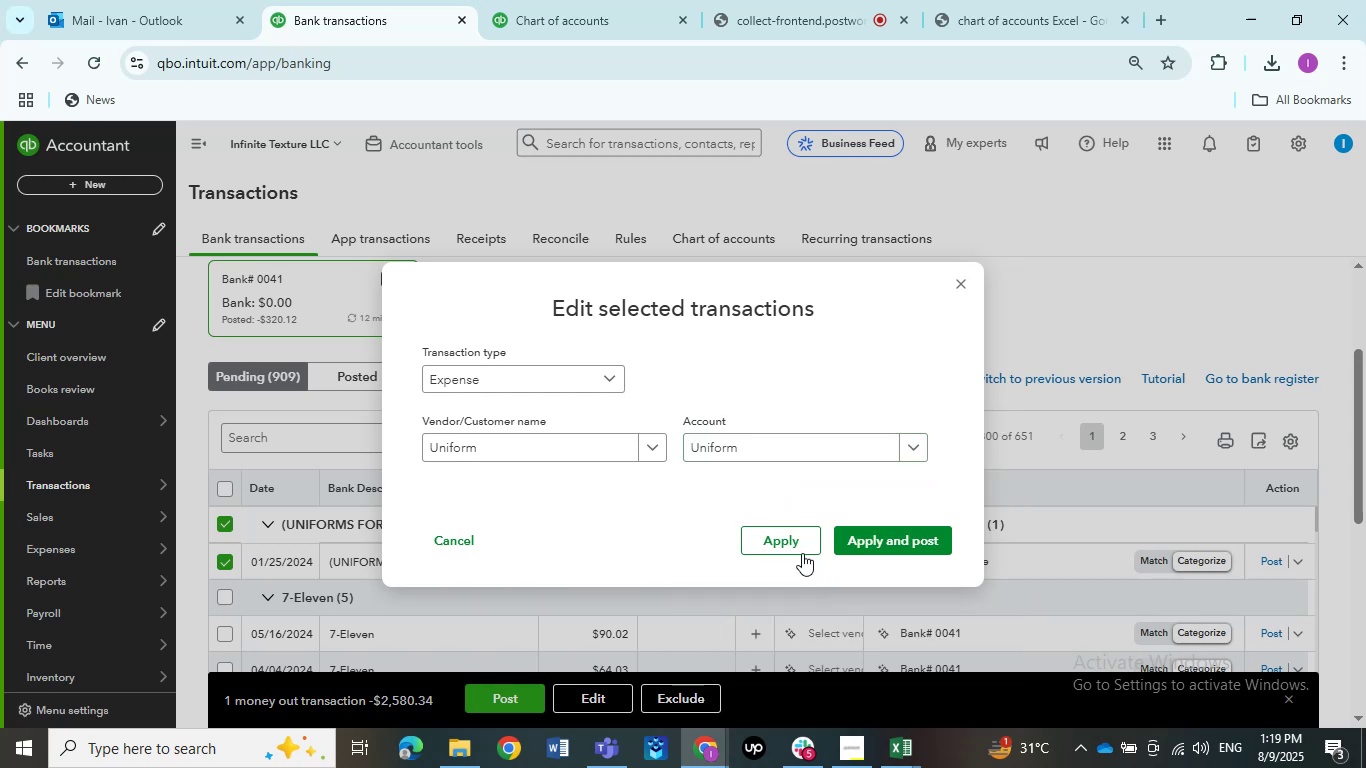 
left_click([800, 547])
 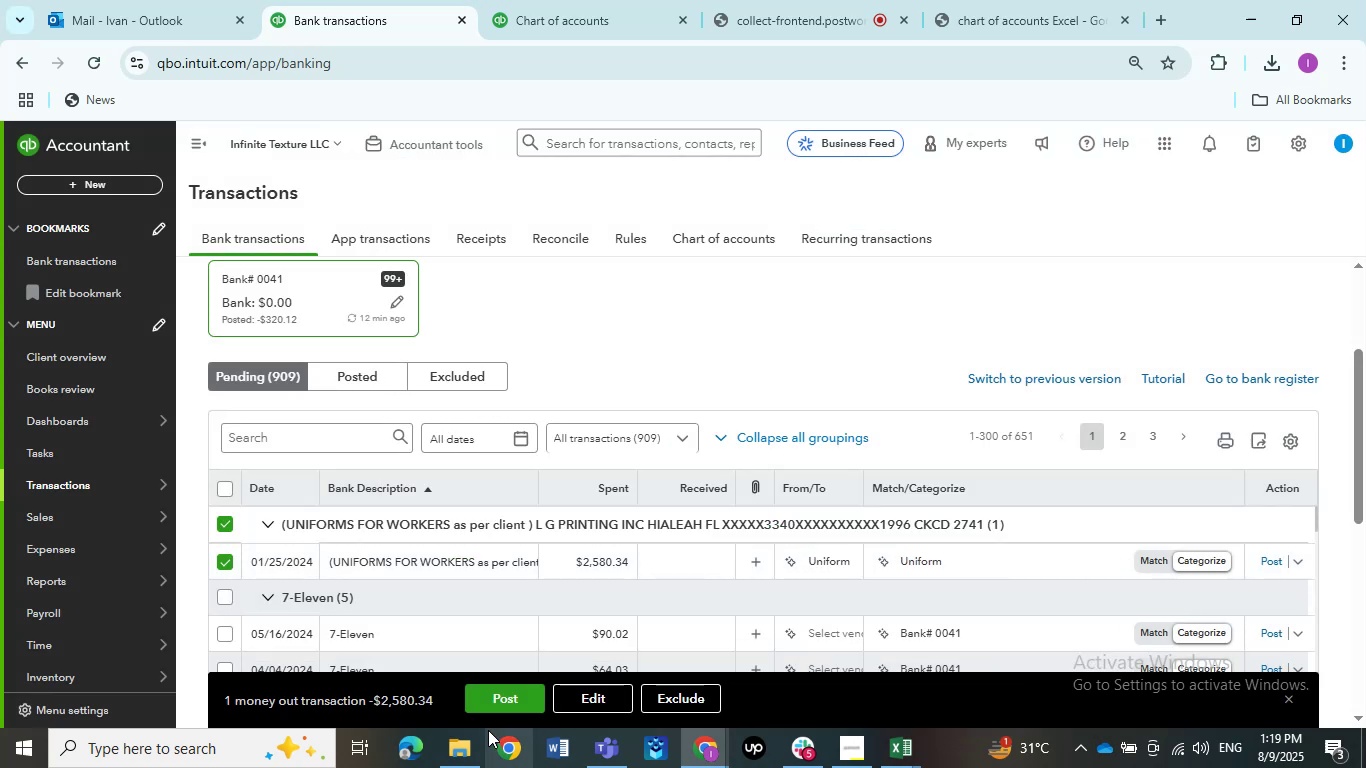 
left_click([494, 711])
 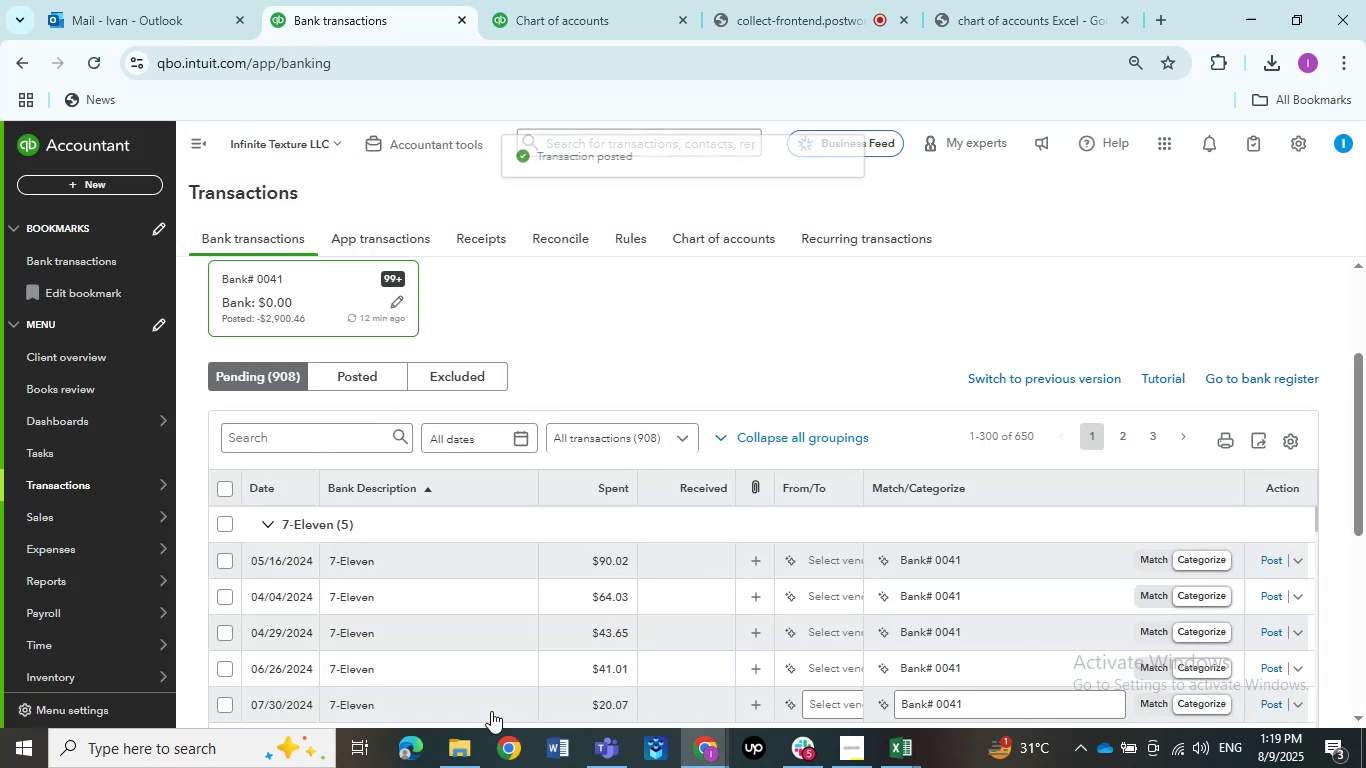 
left_click([223, 527])
 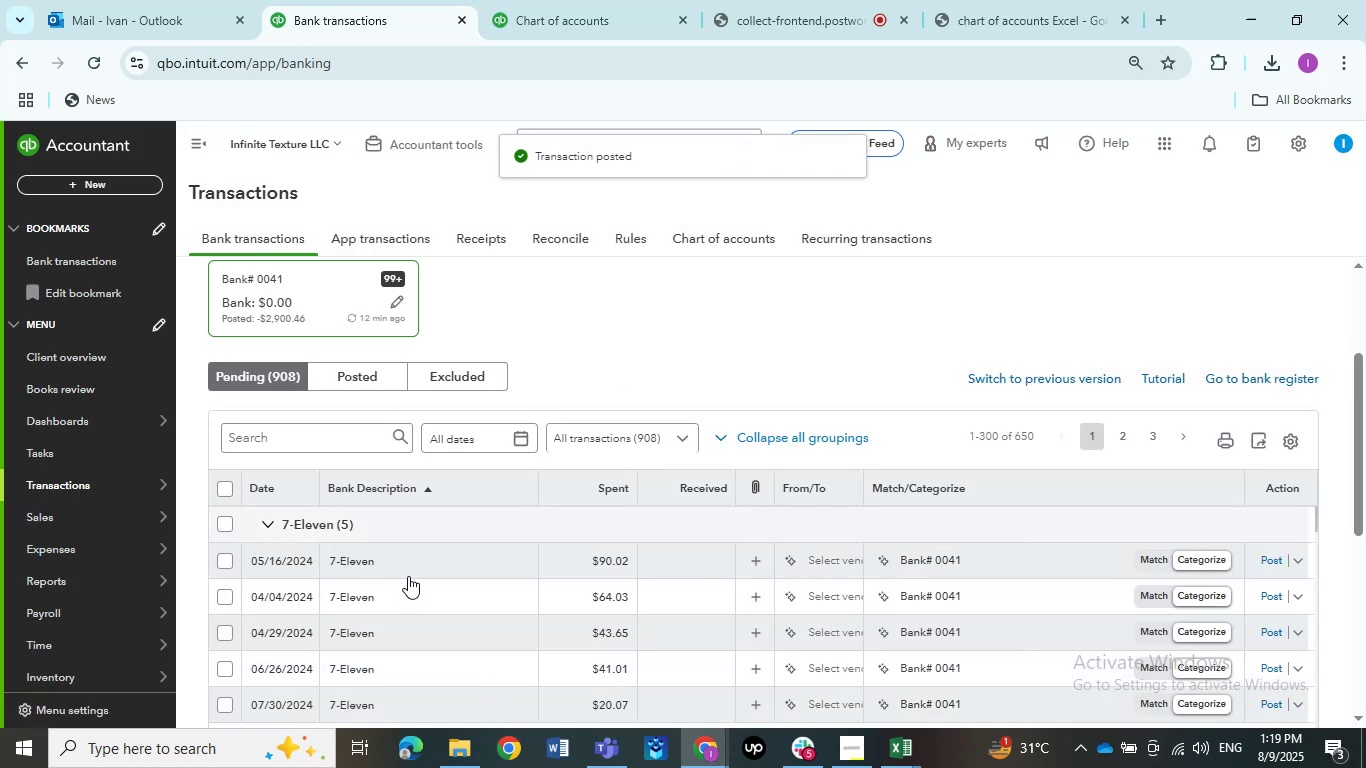 
scroll: coordinate [592, 471], scroll_direction: down, amount: 2.0
 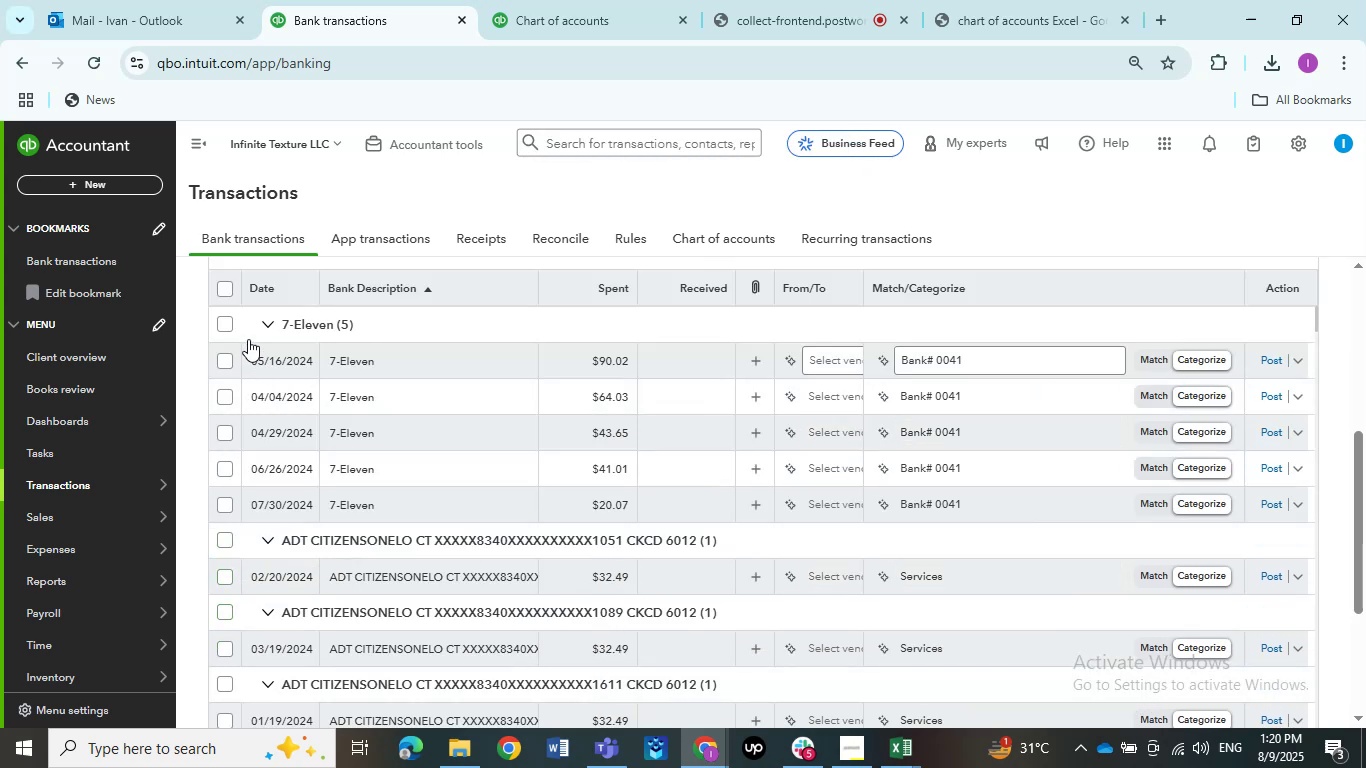 
wait(6.46)
 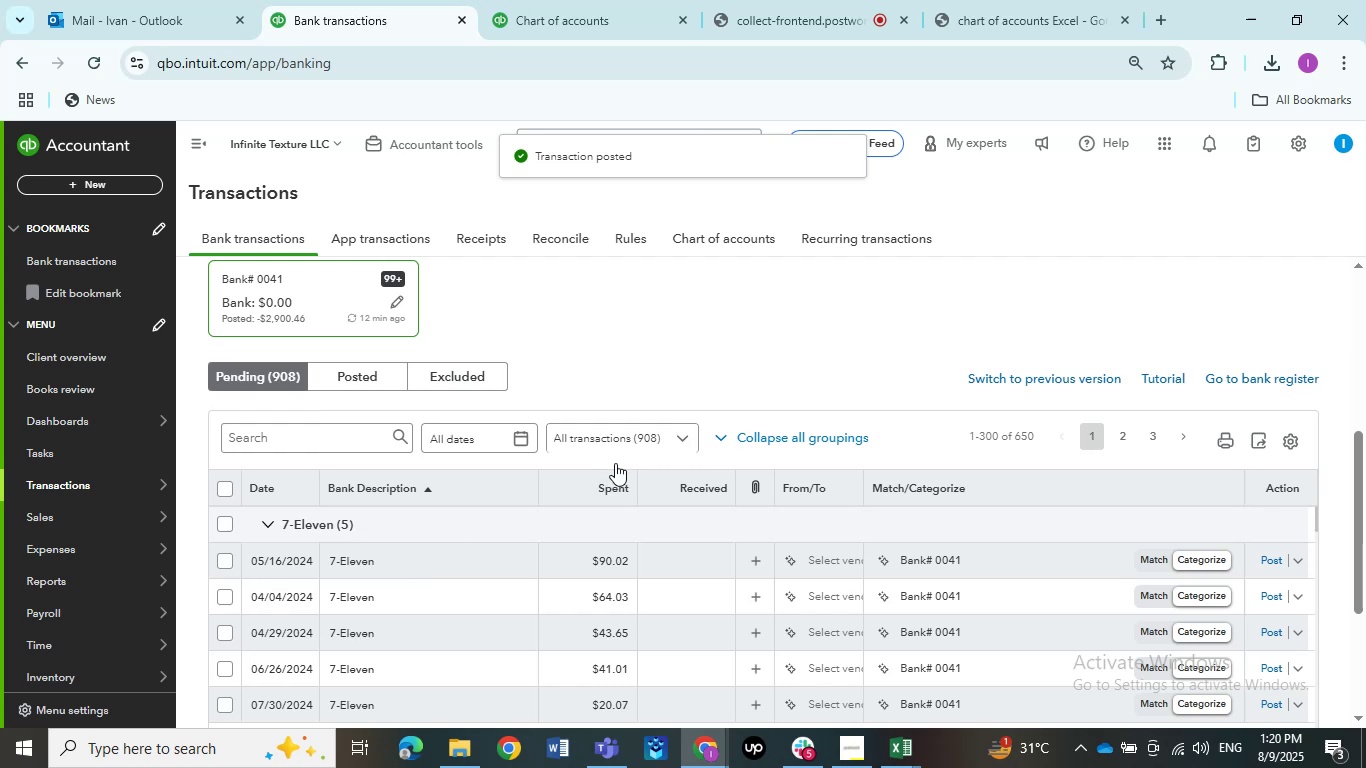 
left_click([573, 696])
 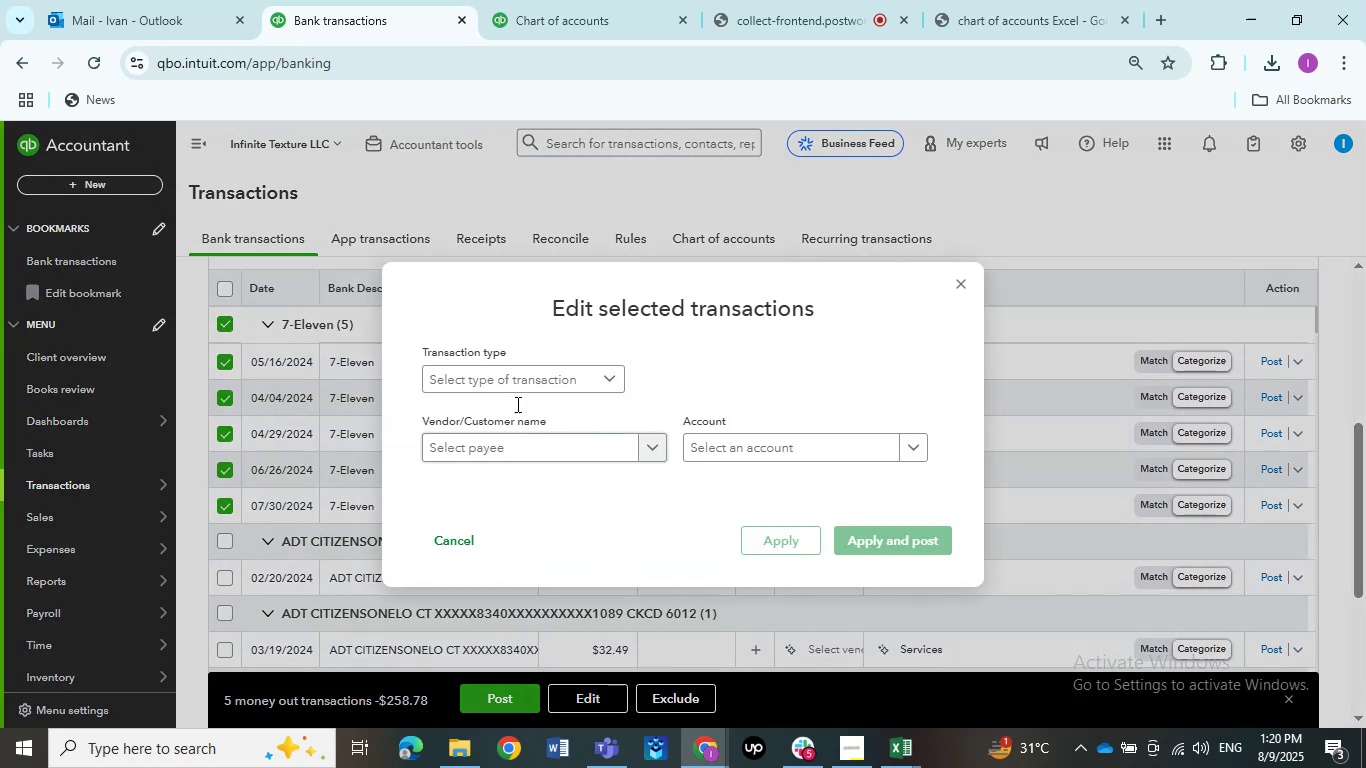 
left_click([498, 387])
 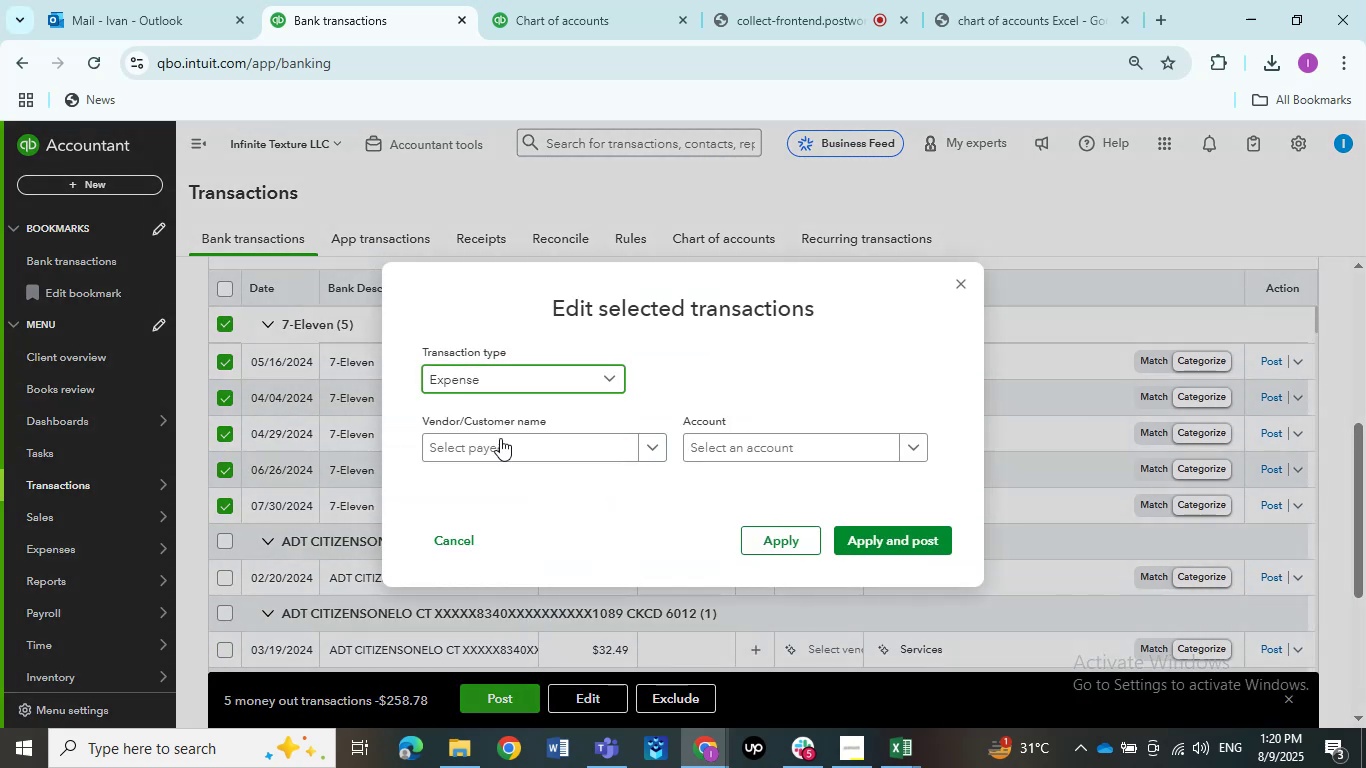 
double_click([500, 446])
 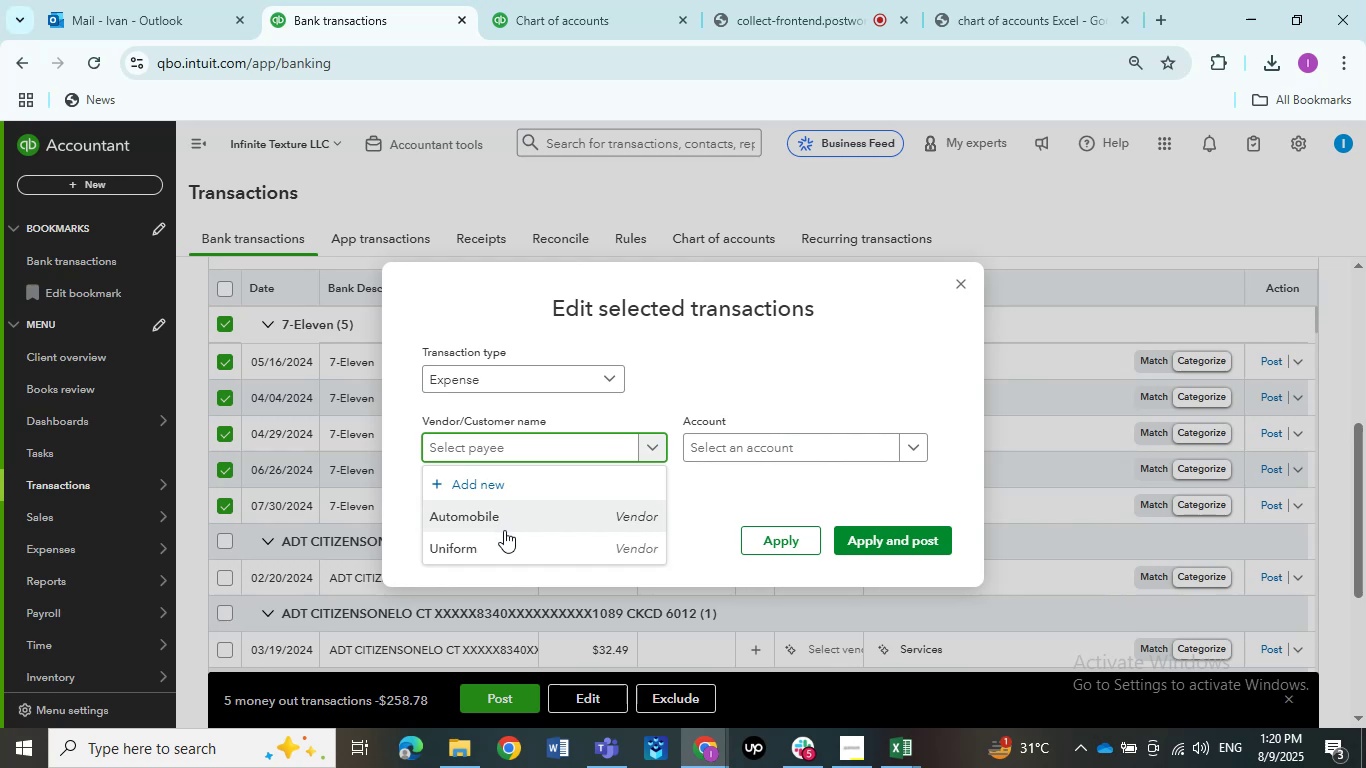 
left_click([504, 530])
 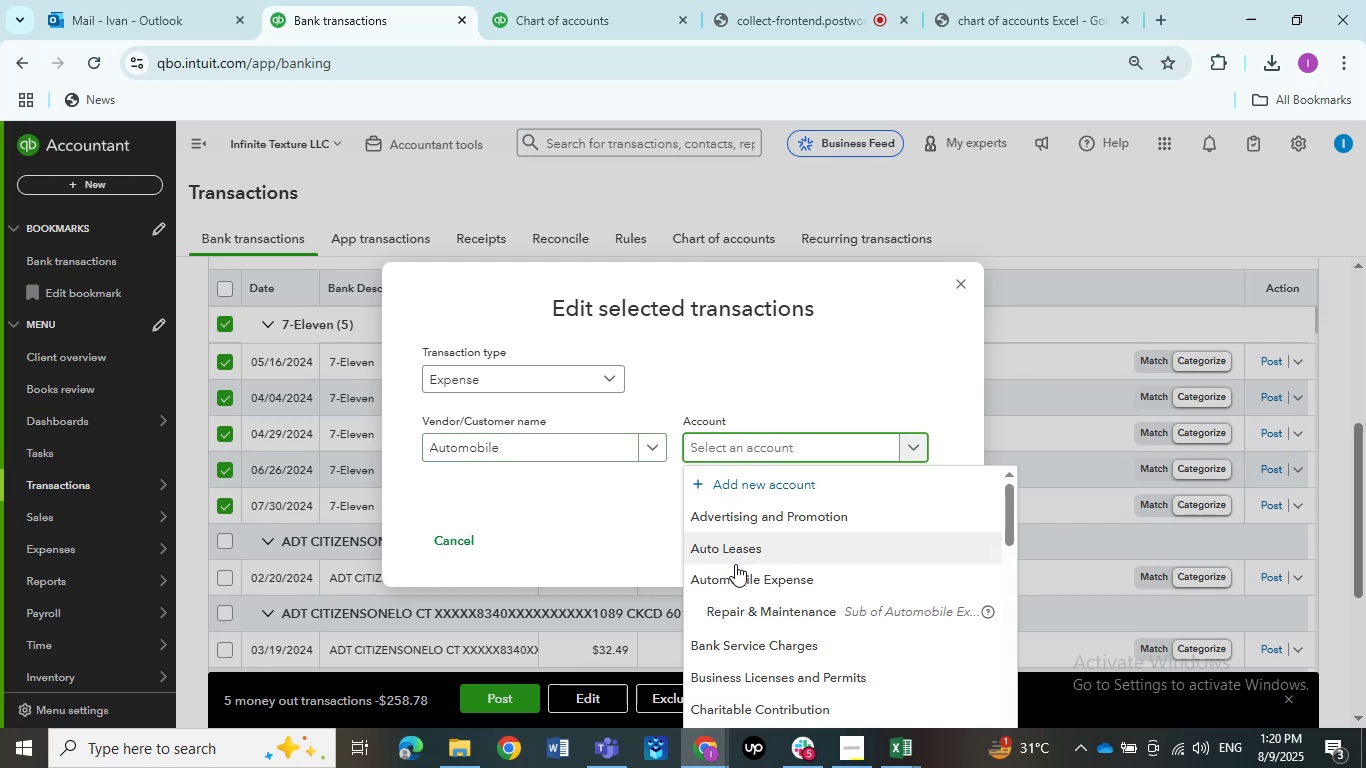 
left_click([736, 572])
 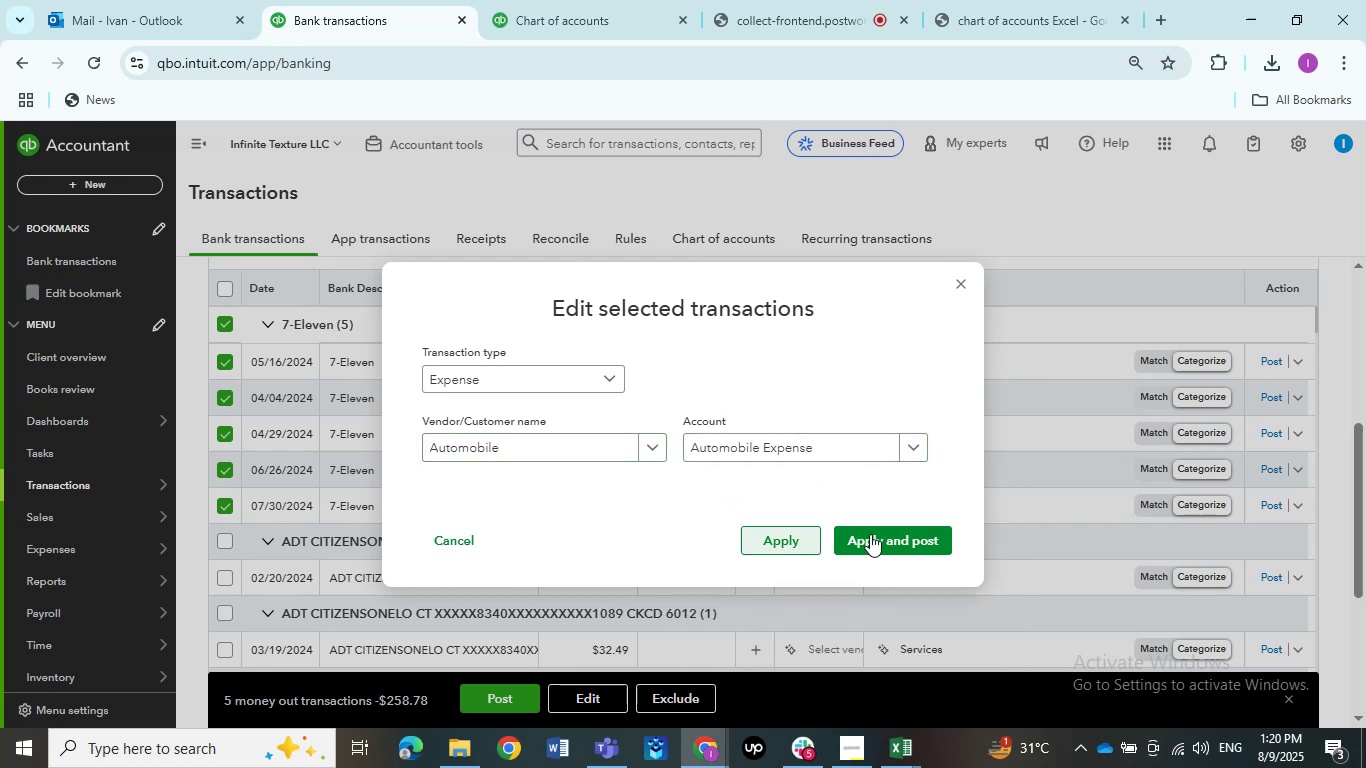 
left_click([933, 537])
 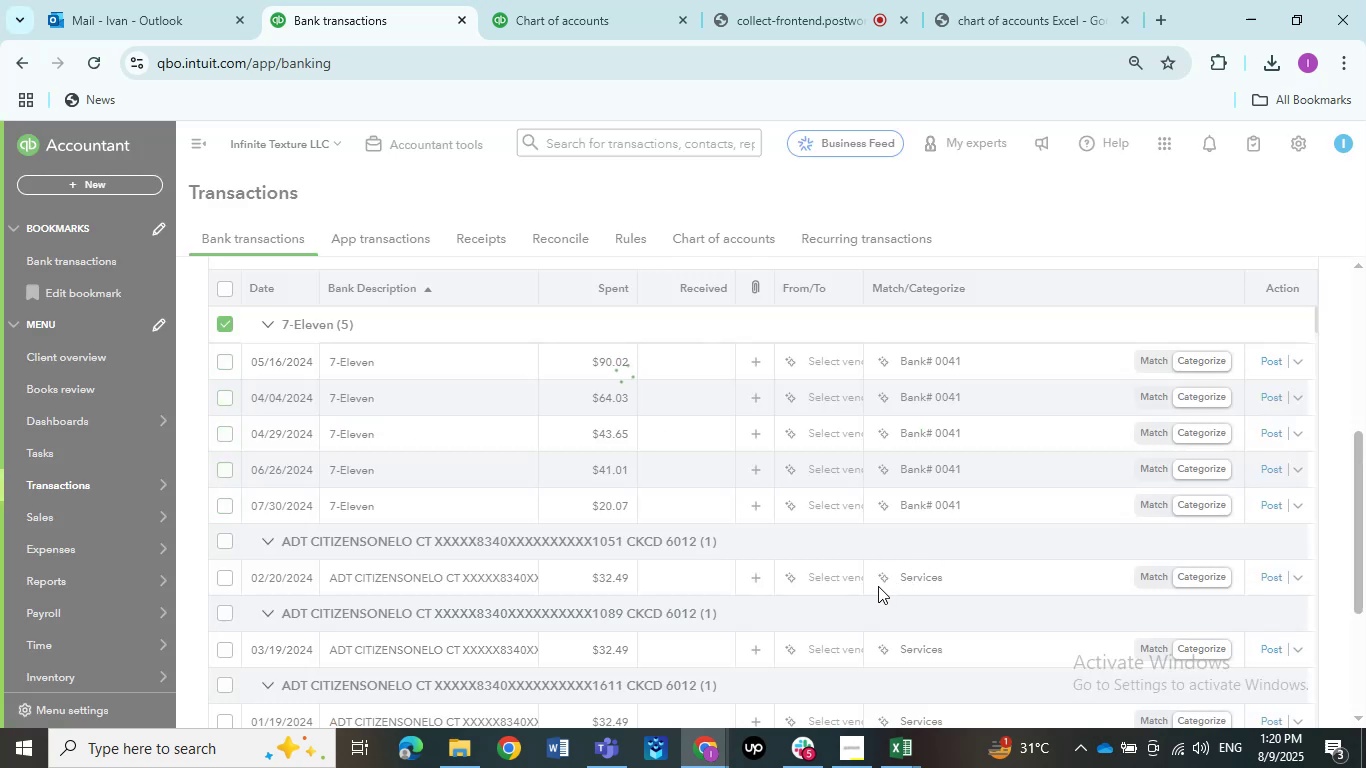 
mouse_move([774, 642])
 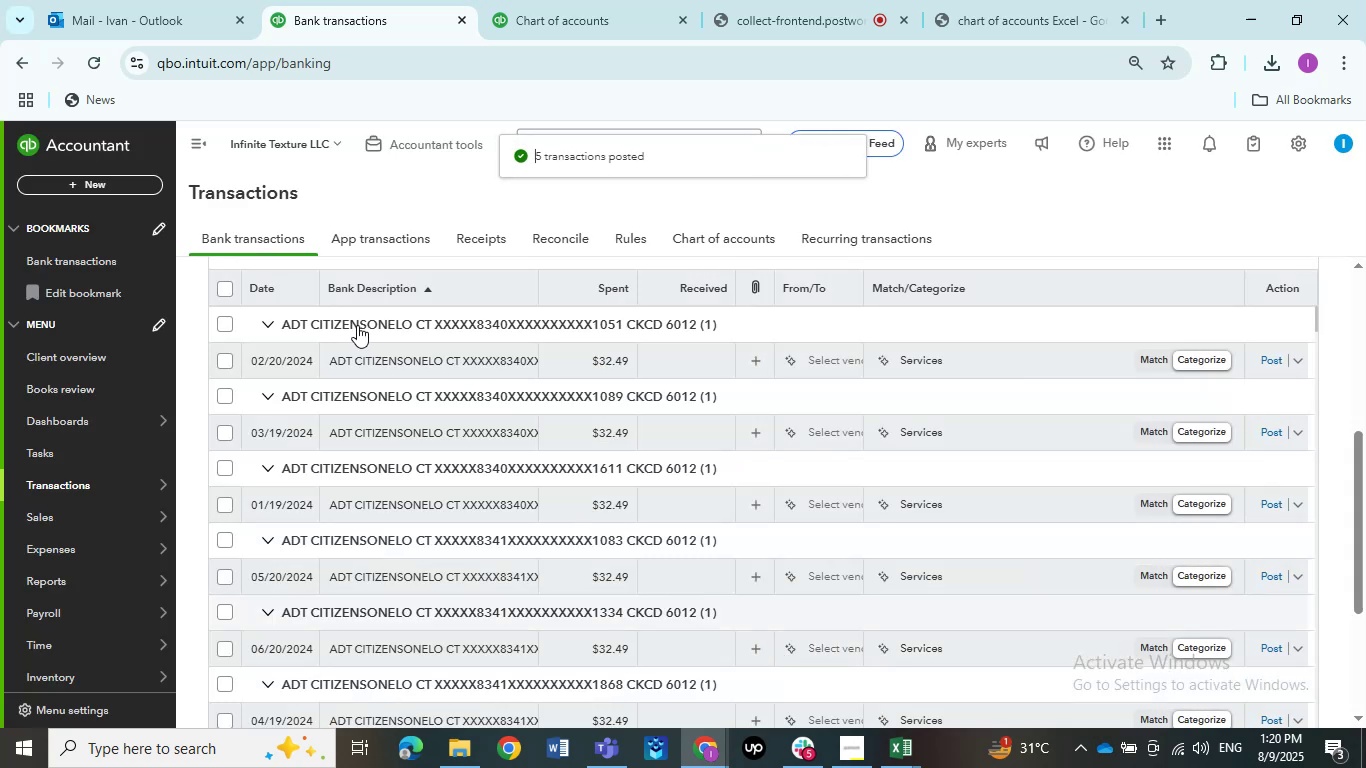 
left_click([356, 327])
 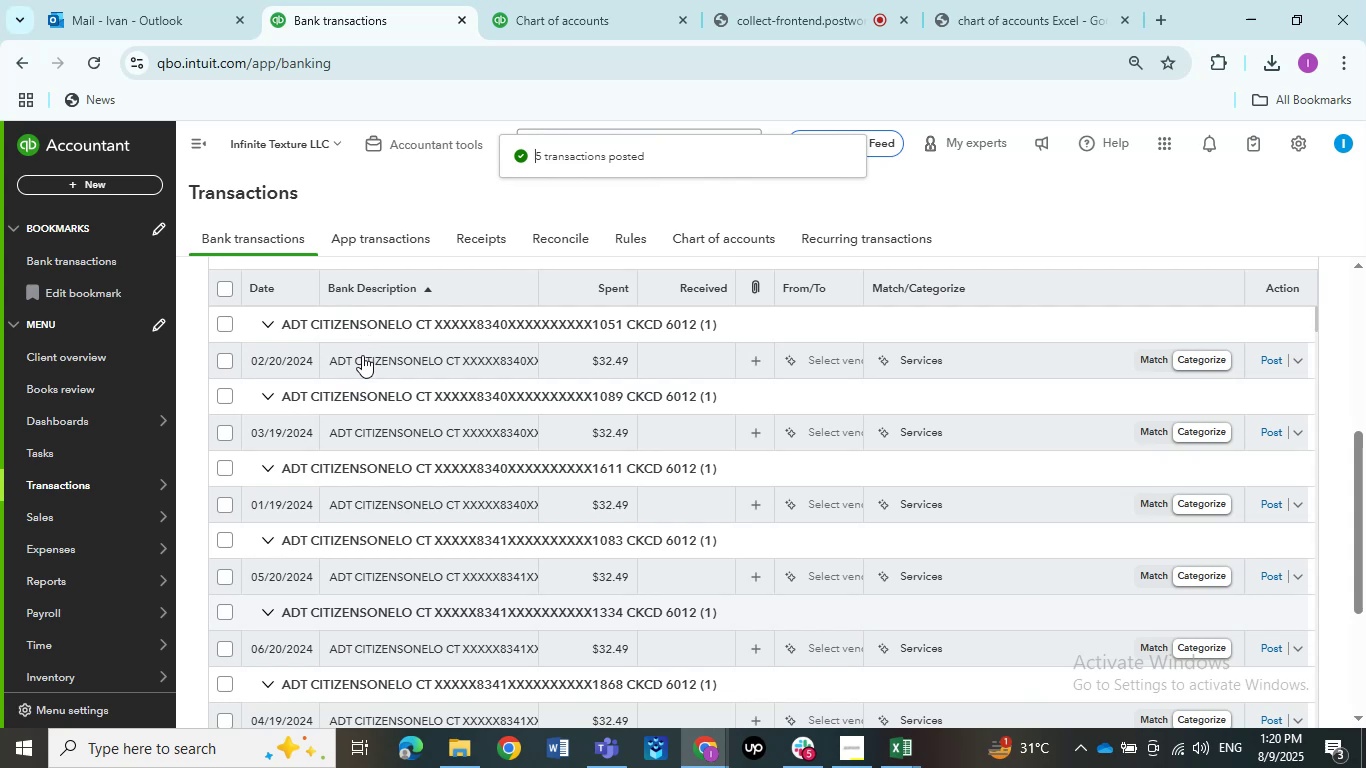 
left_click([386, 356])
 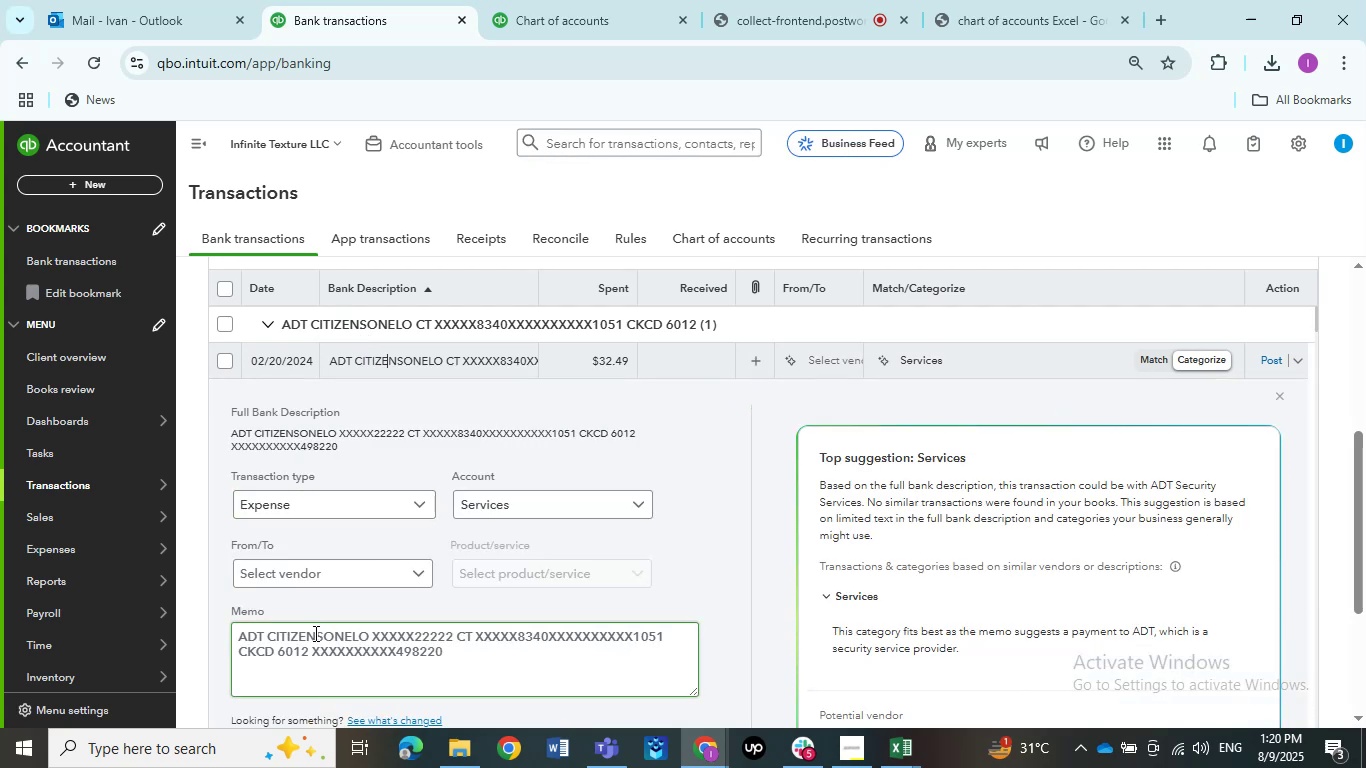 
wait(6.1)
 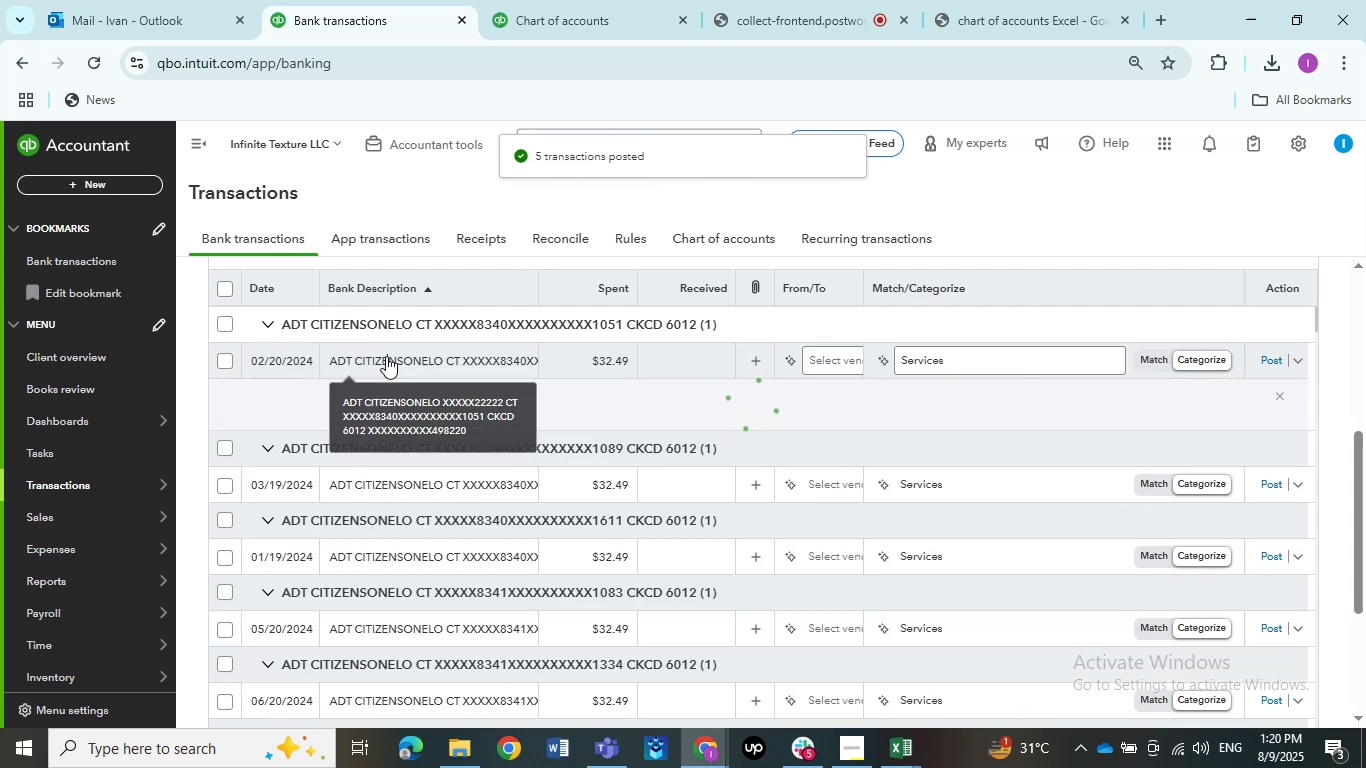 
left_click_drag(start_coordinate=[317, 630], to_coordinate=[194, 642])
 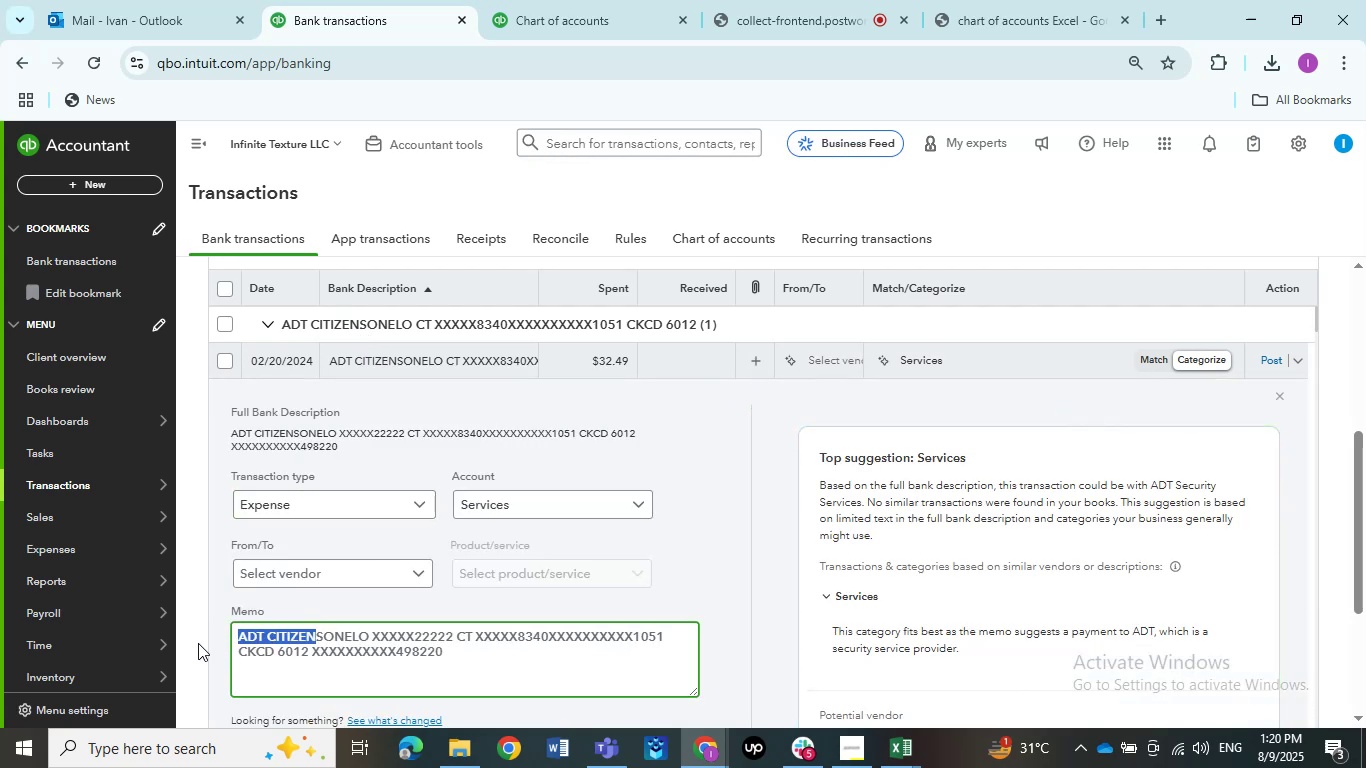 
key(Control+C)
 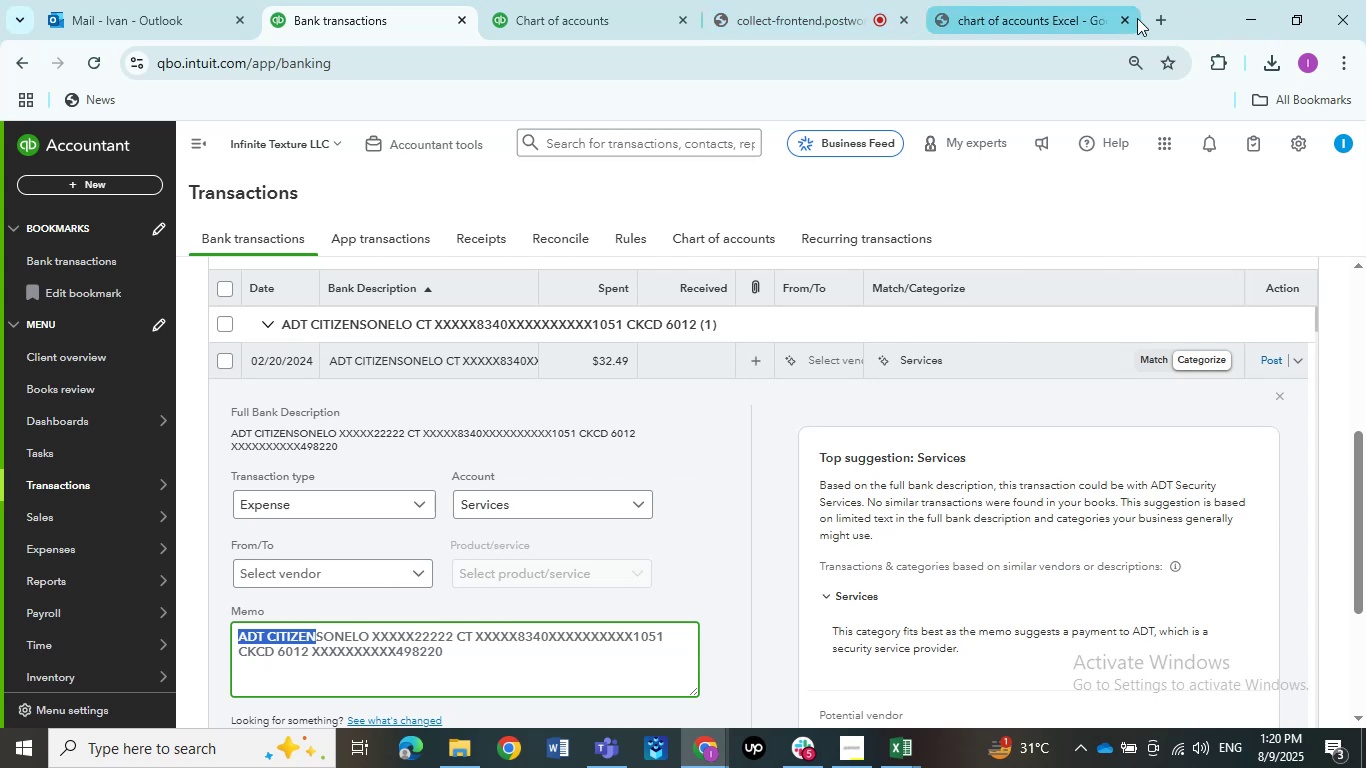 
key(Control+ControlLeft)
 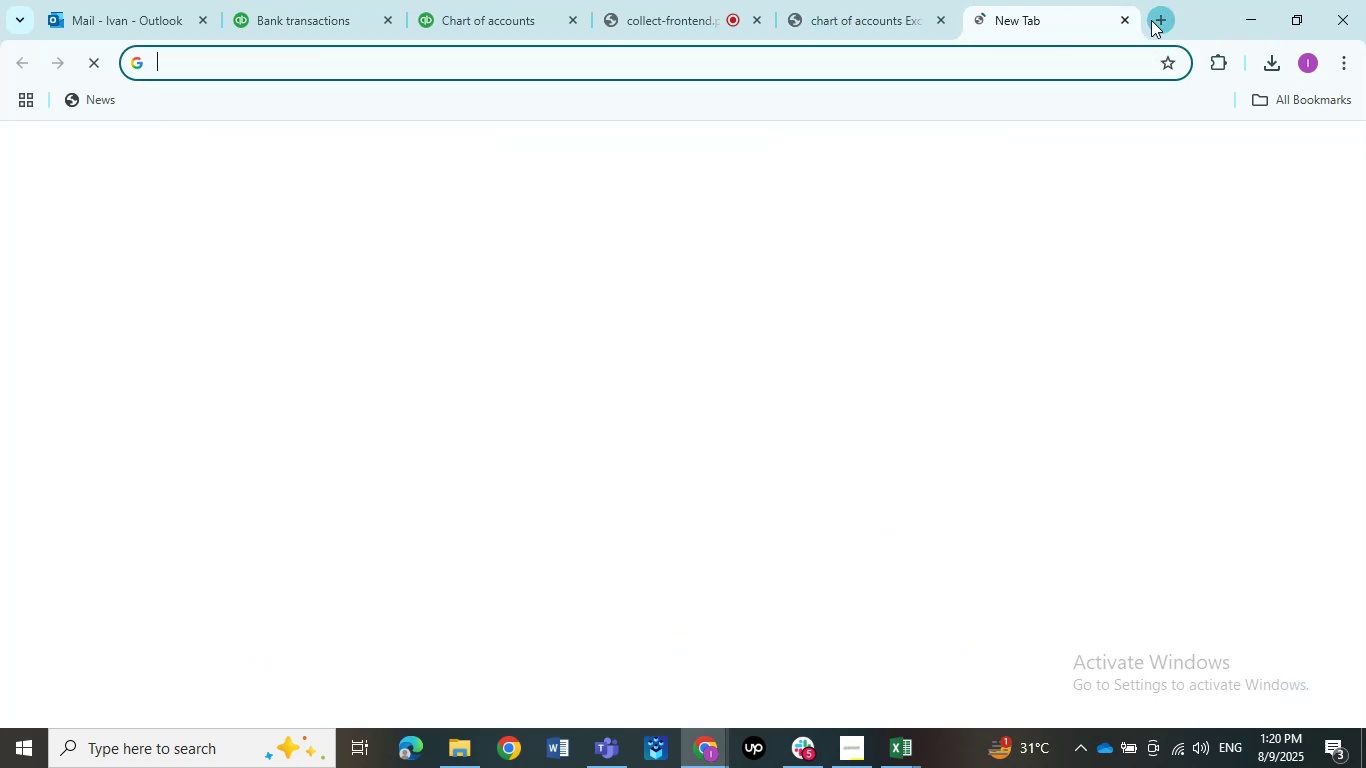 
key(Control+V)
 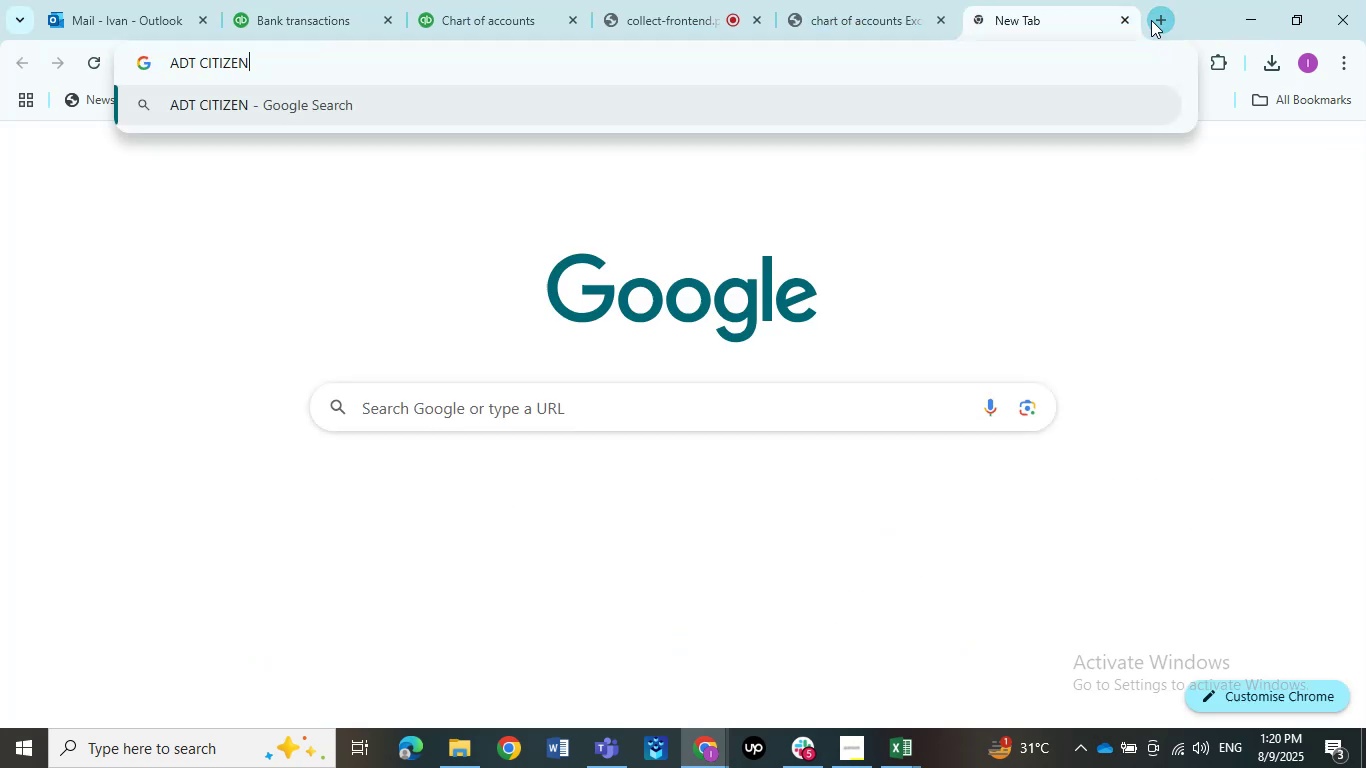 
key(NumpadEnter)
 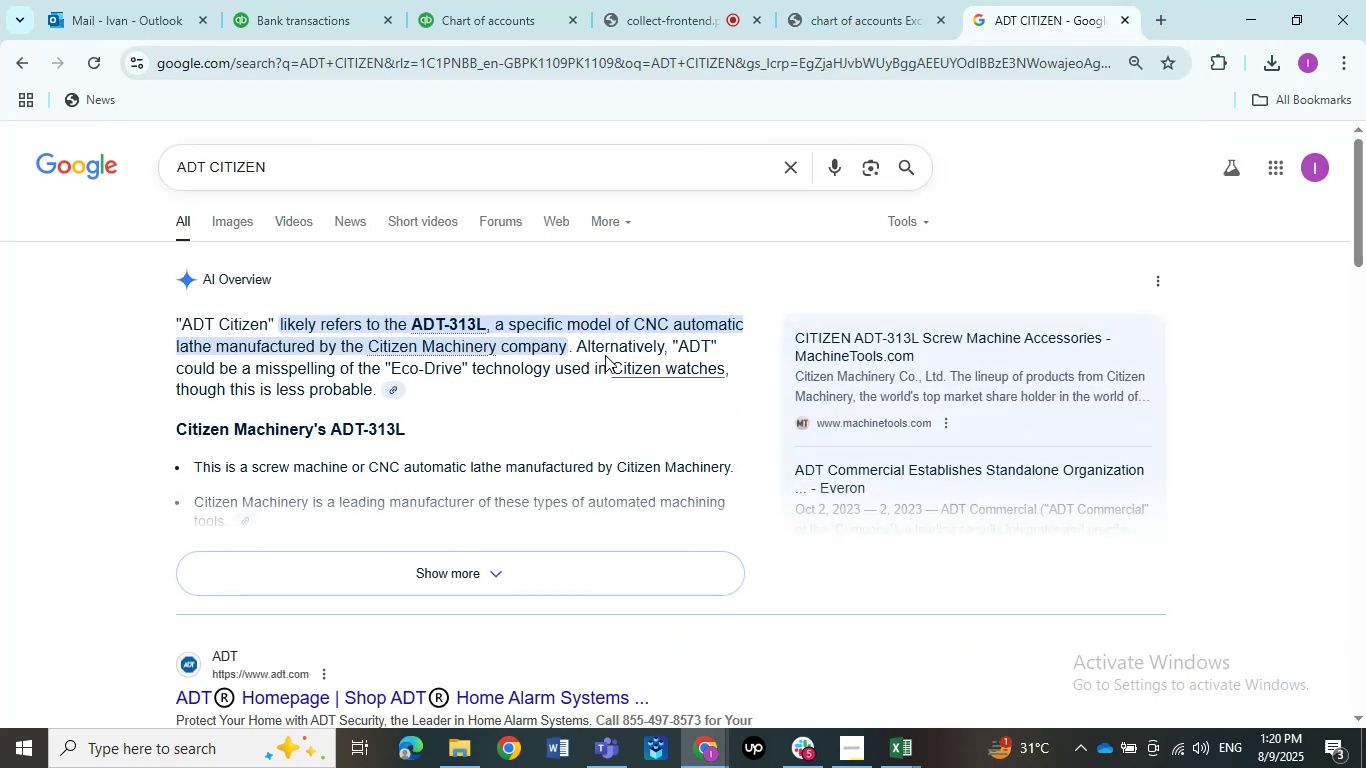 
wait(5.78)
 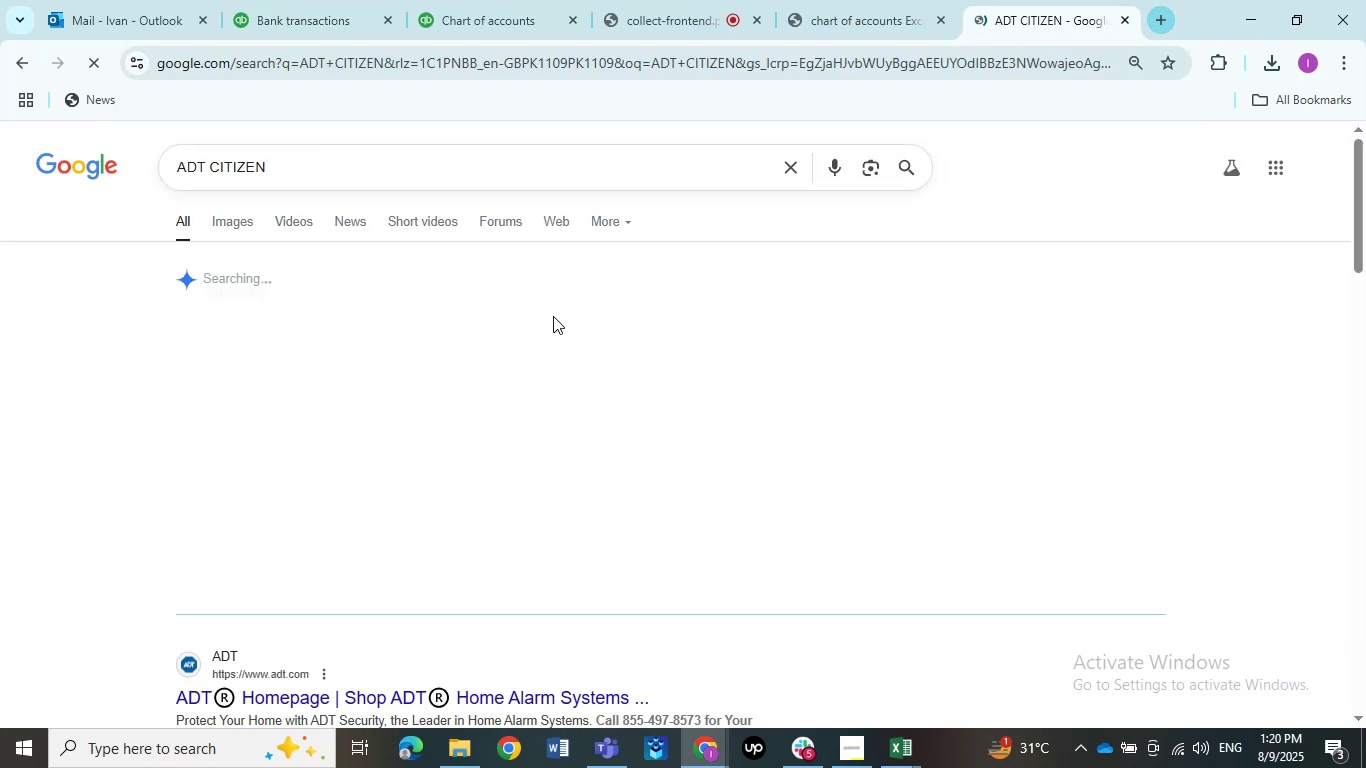 
left_click([255, 10])
 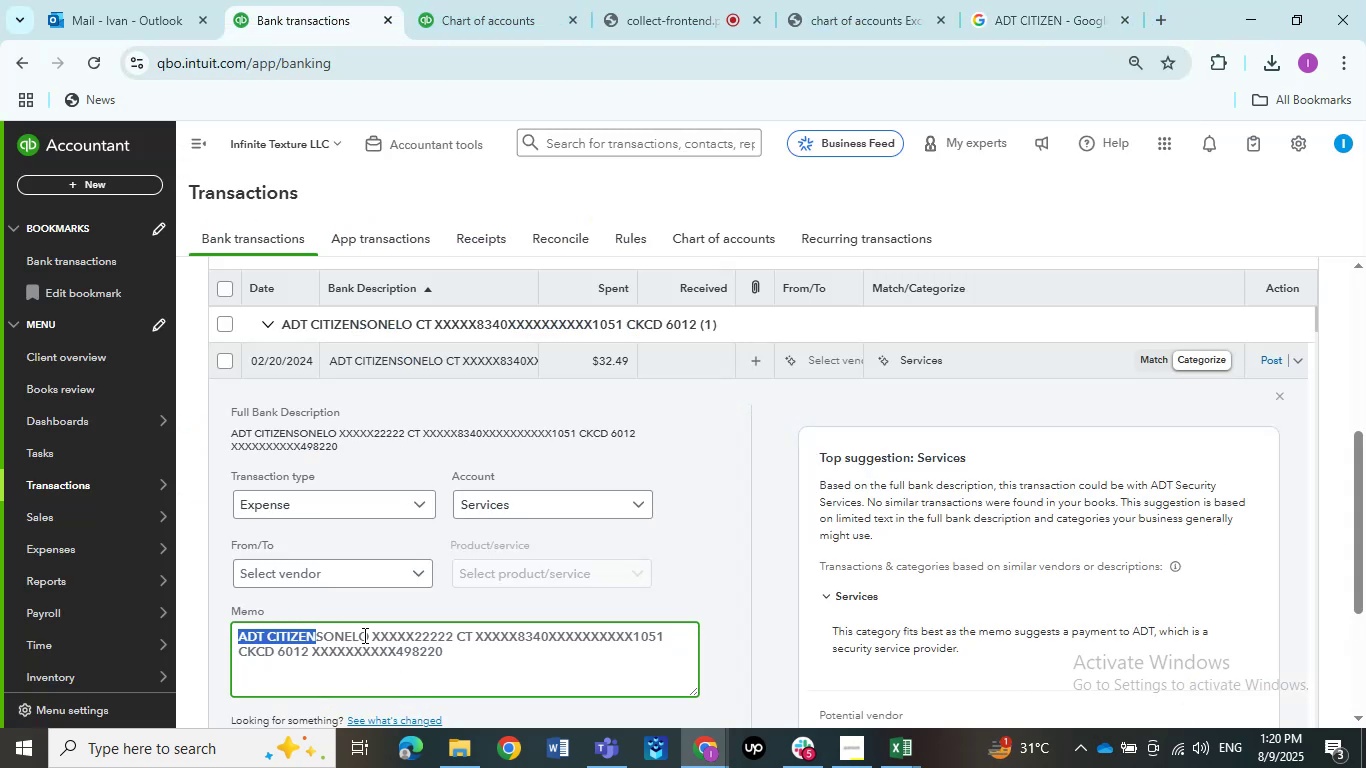 
left_click_drag(start_coordinate=[364, 630], to_coordinate=[195, 622])
 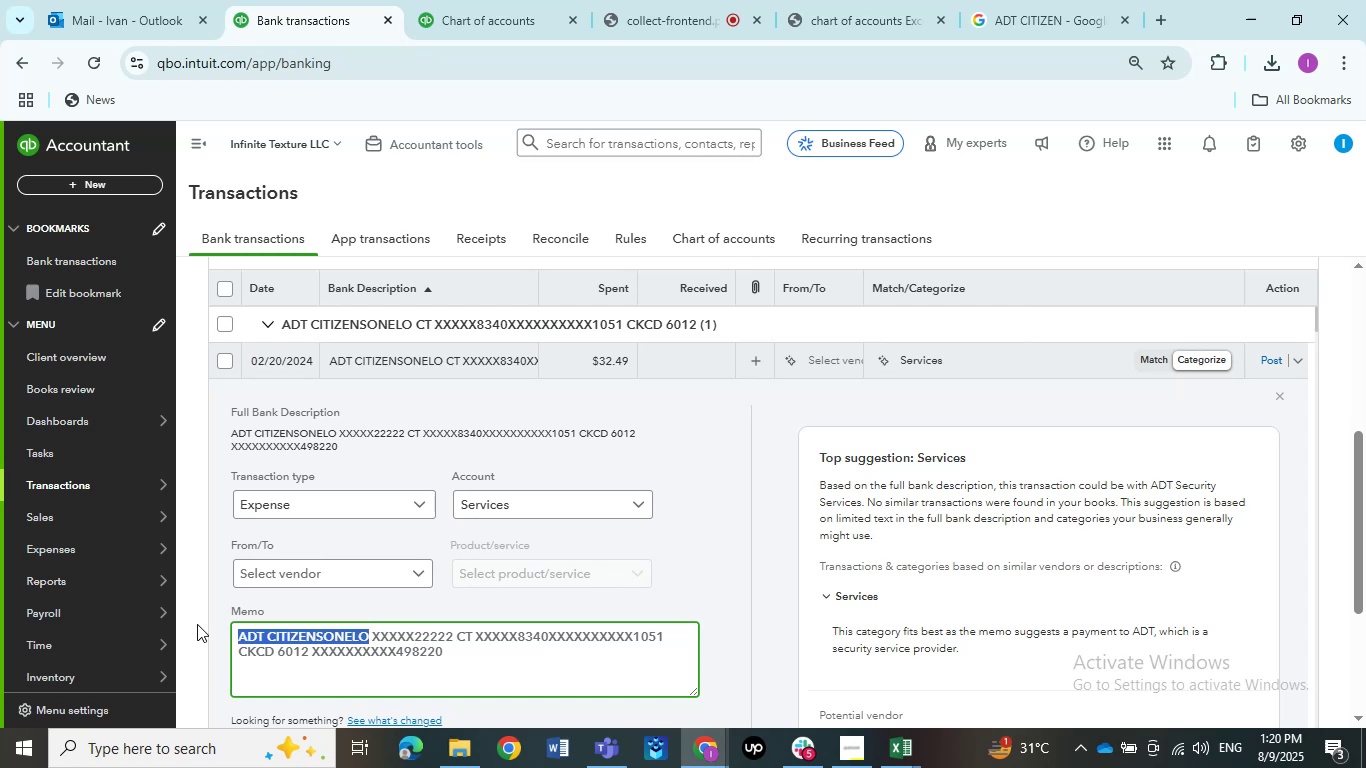 
key(Control+C)
 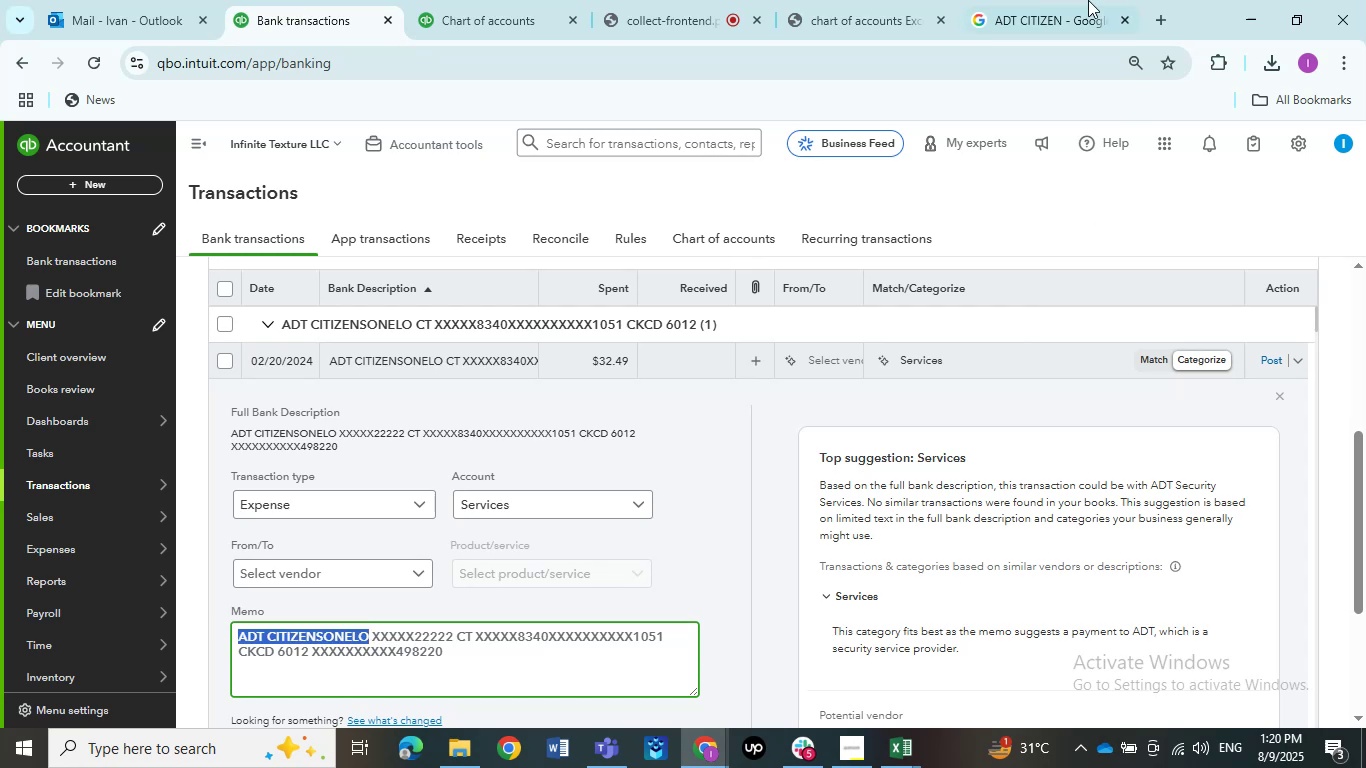 
left_click([1071, 0])
 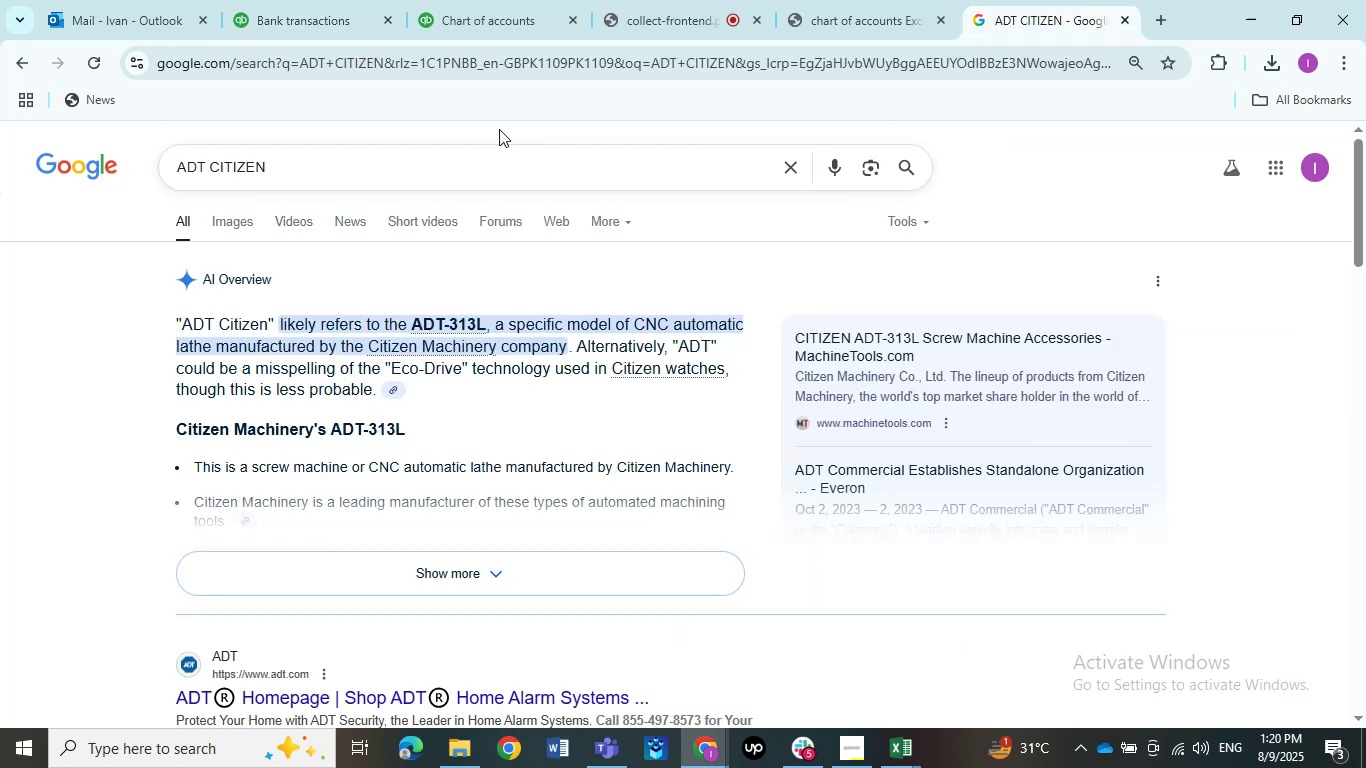 
left_click_drag(start_coordinate=[427, 160], to_coordinate=[0, 151])
 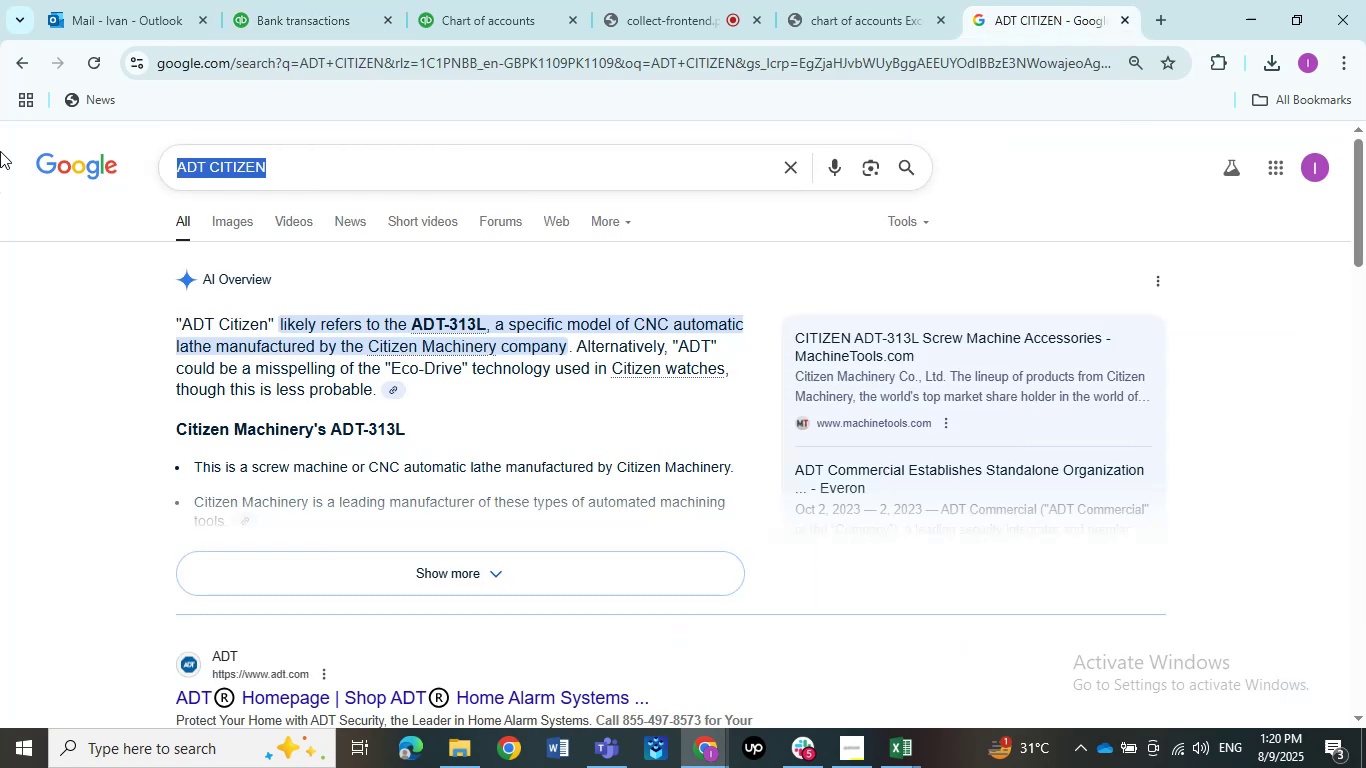 
key(Control+ControlLeft)
 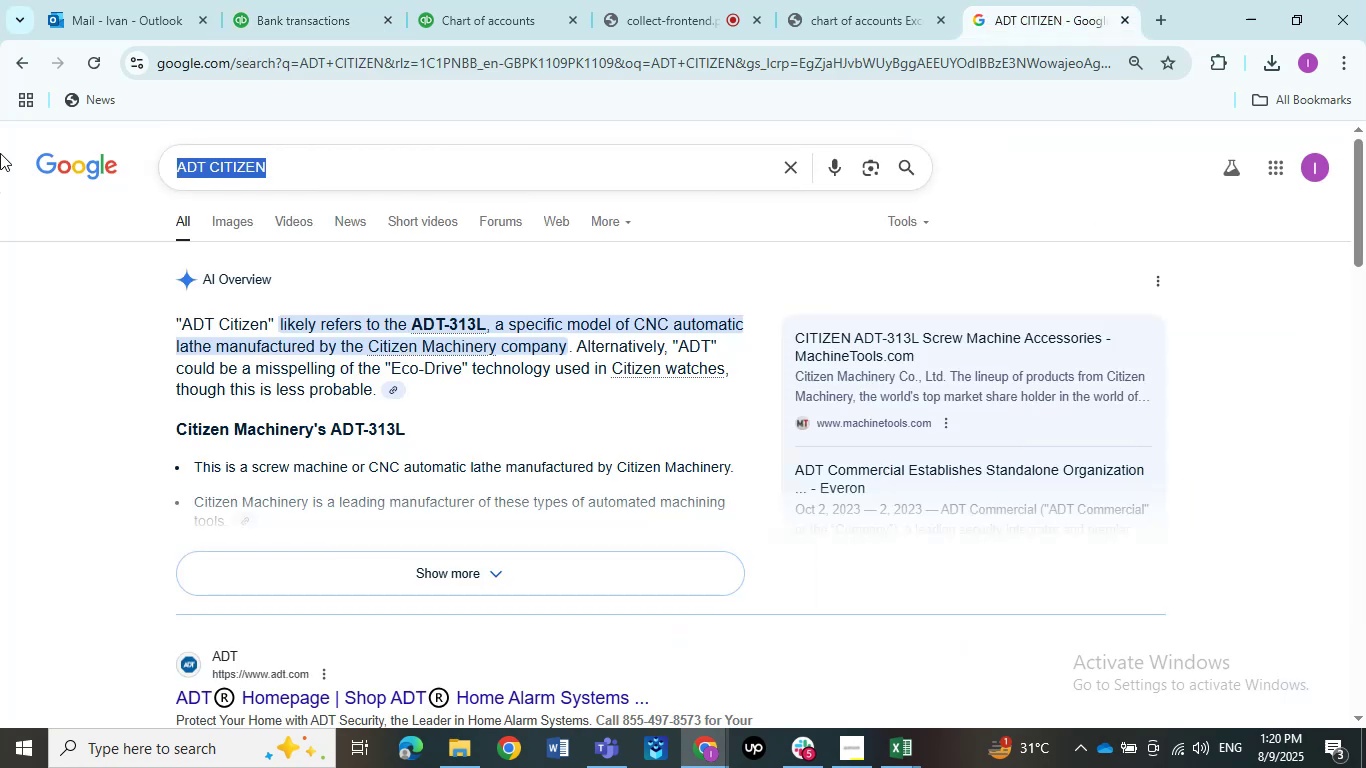 
key(Control+V)
 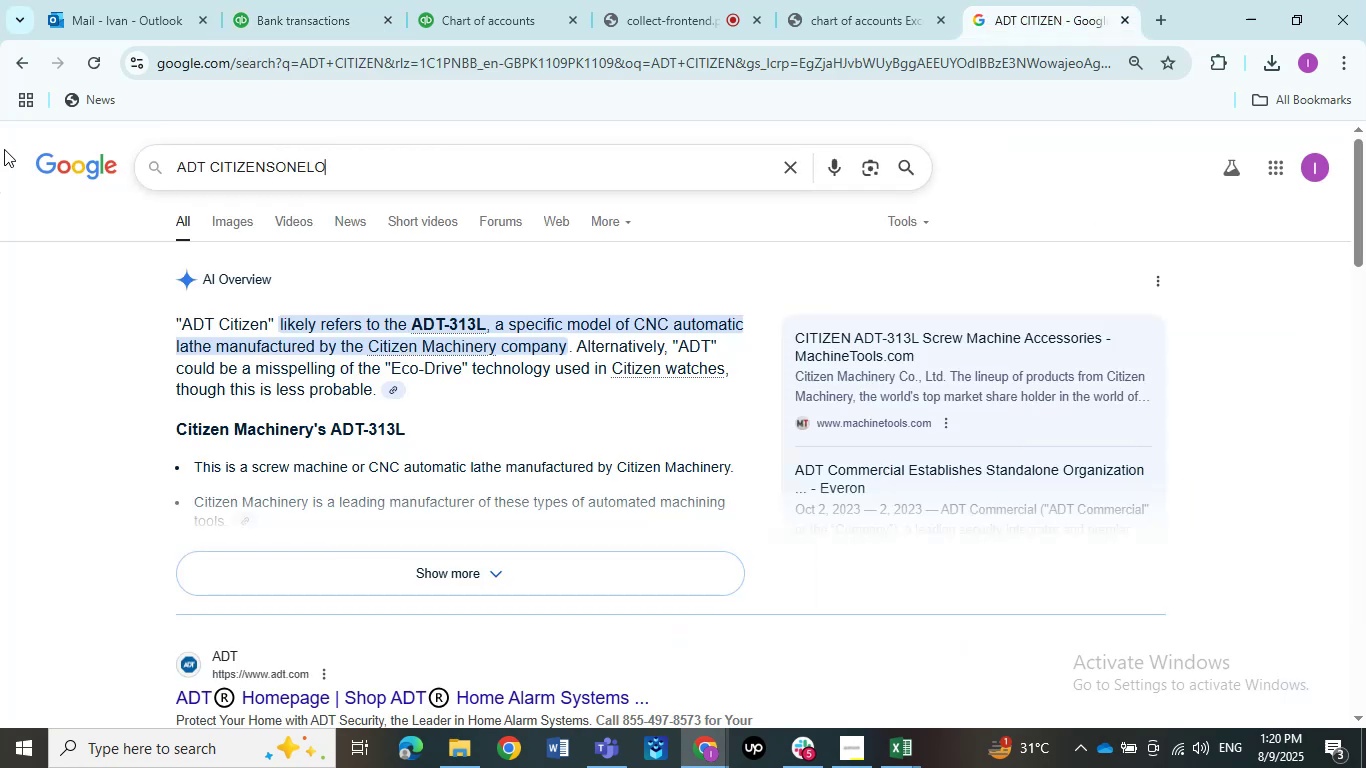 
hold_key(key=NumpadEnter, duration=0.37)
 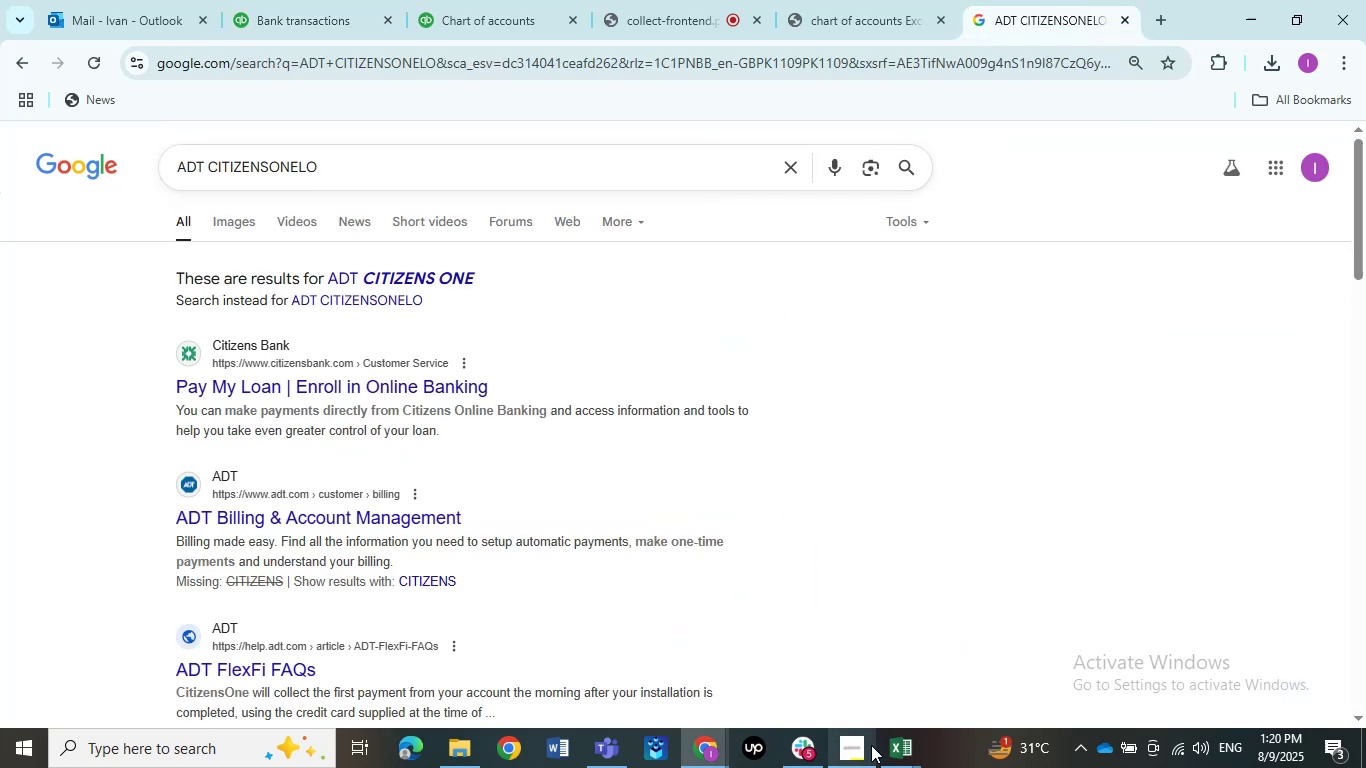 
left_click([885, 751])
 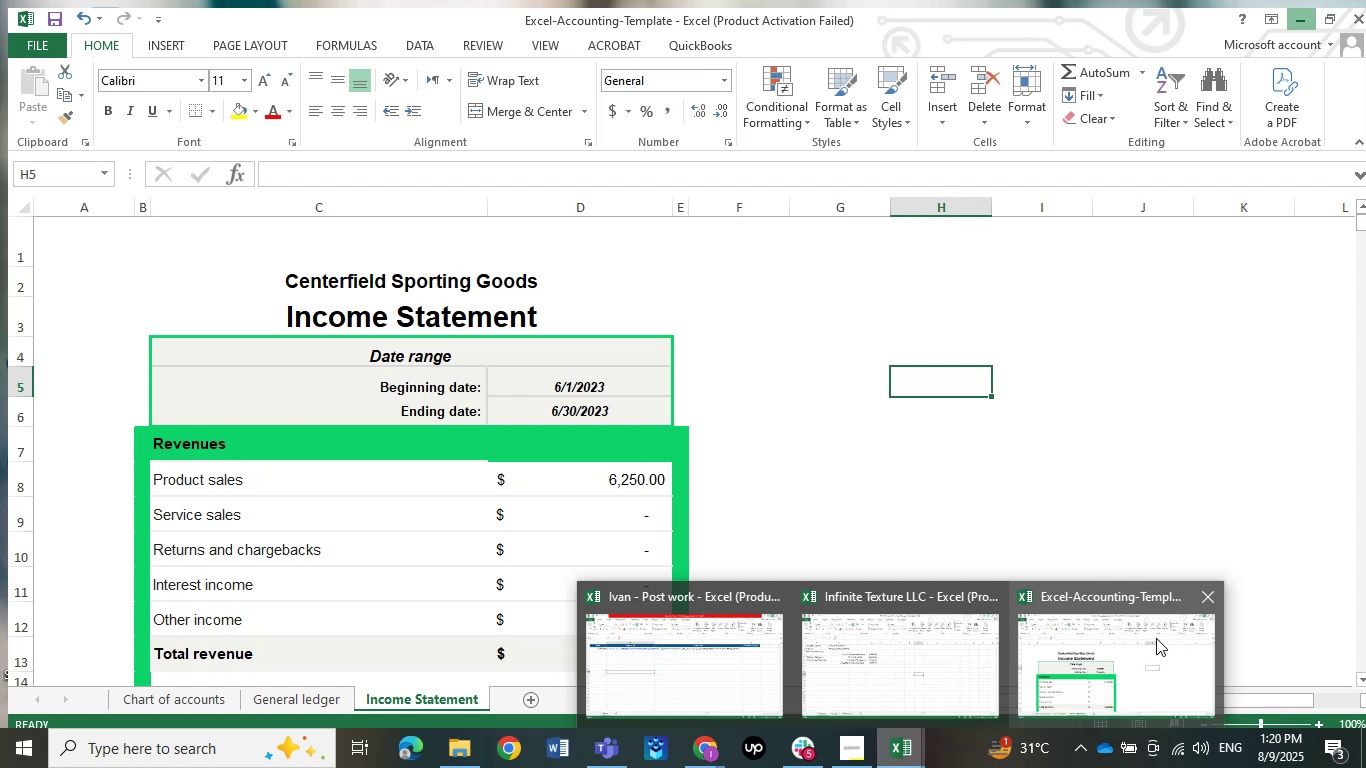 
left_click([1156, 638])
 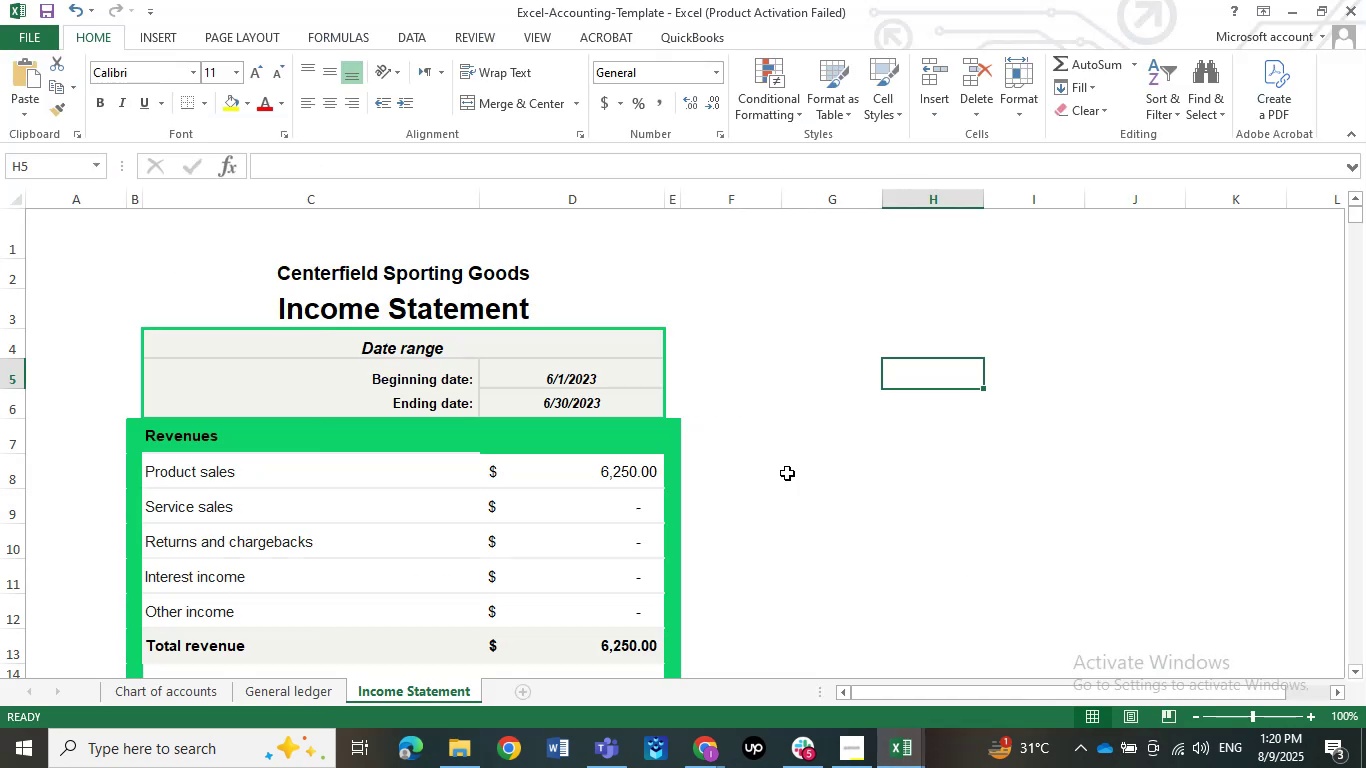 
left_click([778, 474])
 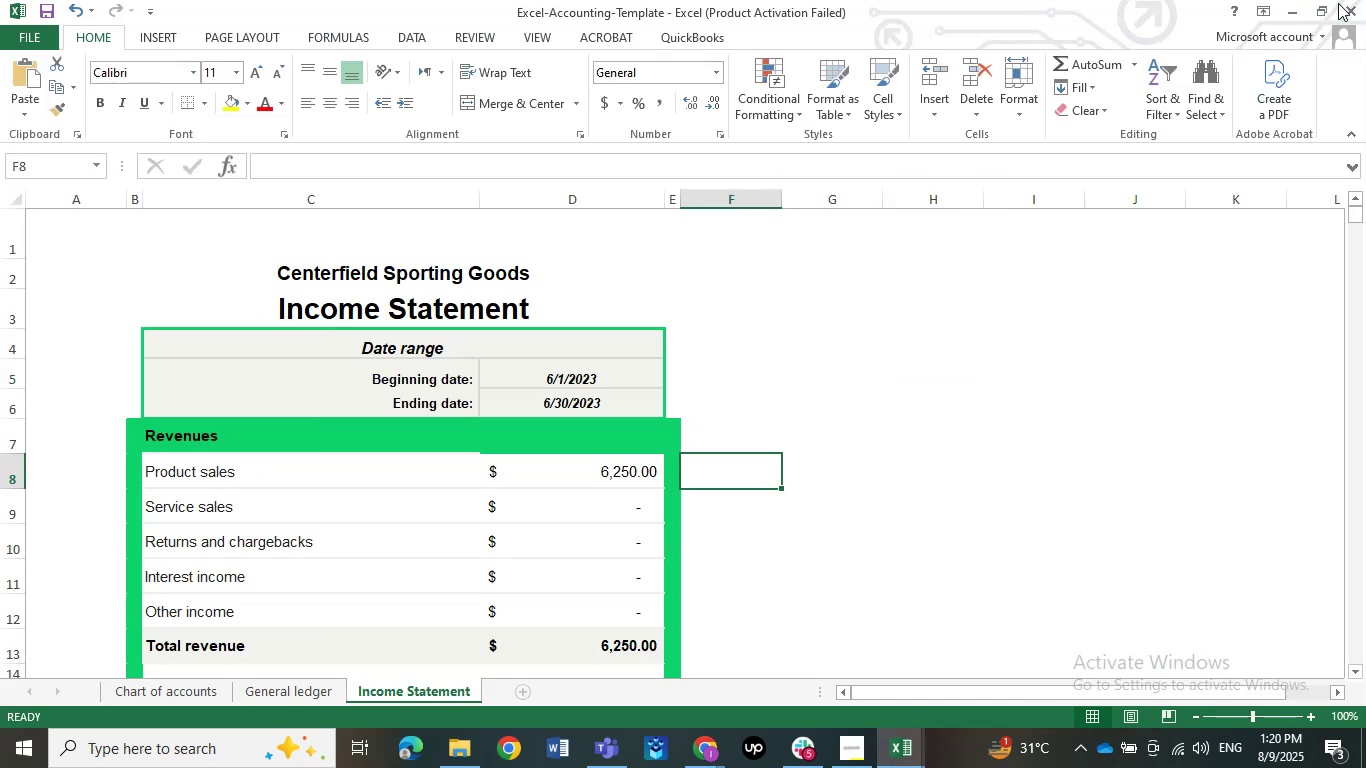 
left_click([1339, 3])
 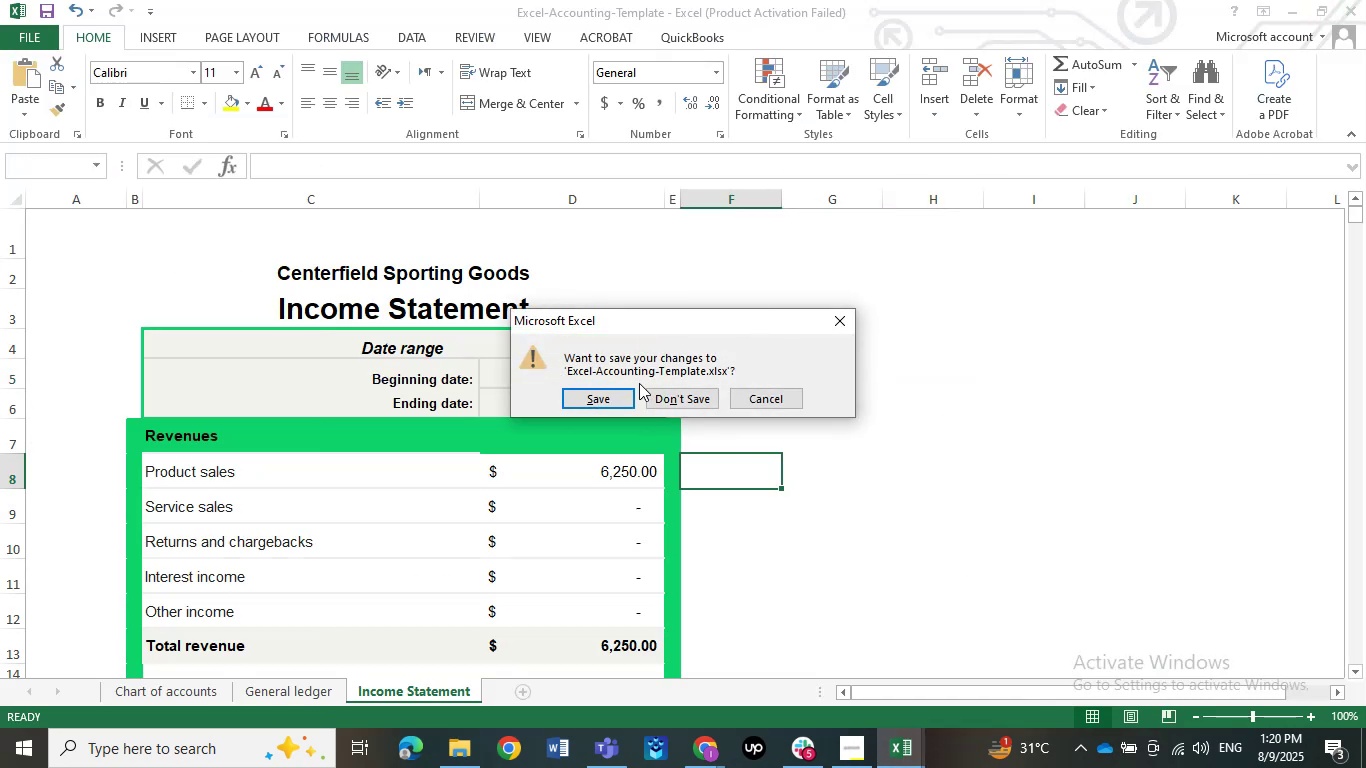 
left_click([634, 390])
 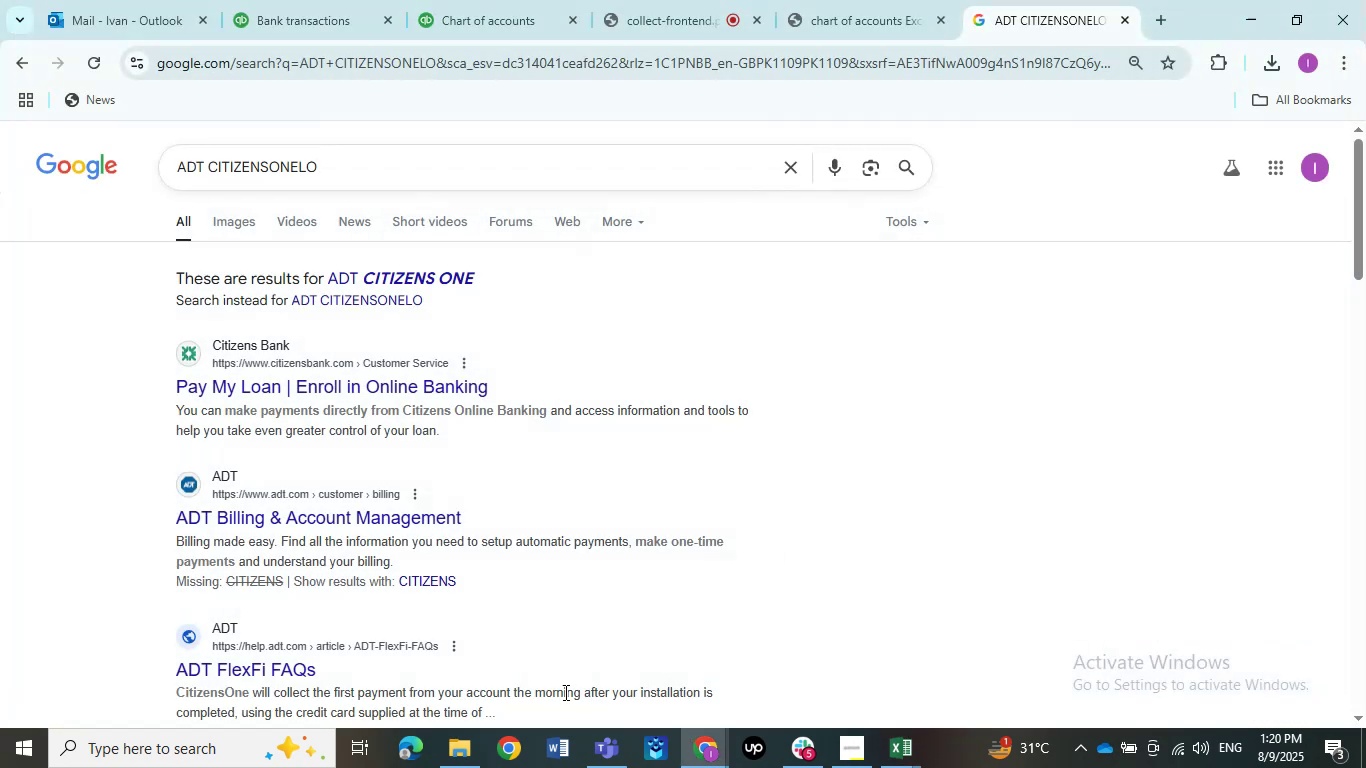 
left_click([450, 748])
 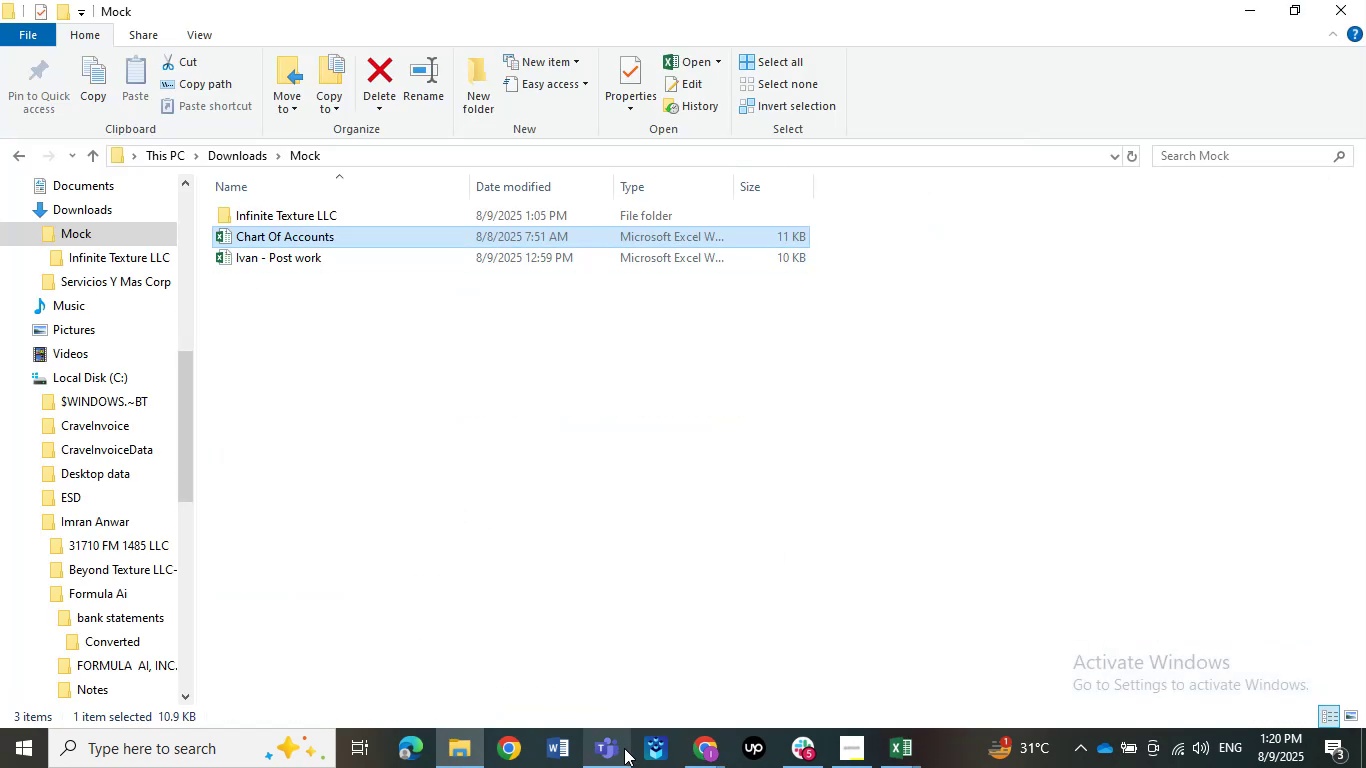 
left_click([607, 751])
 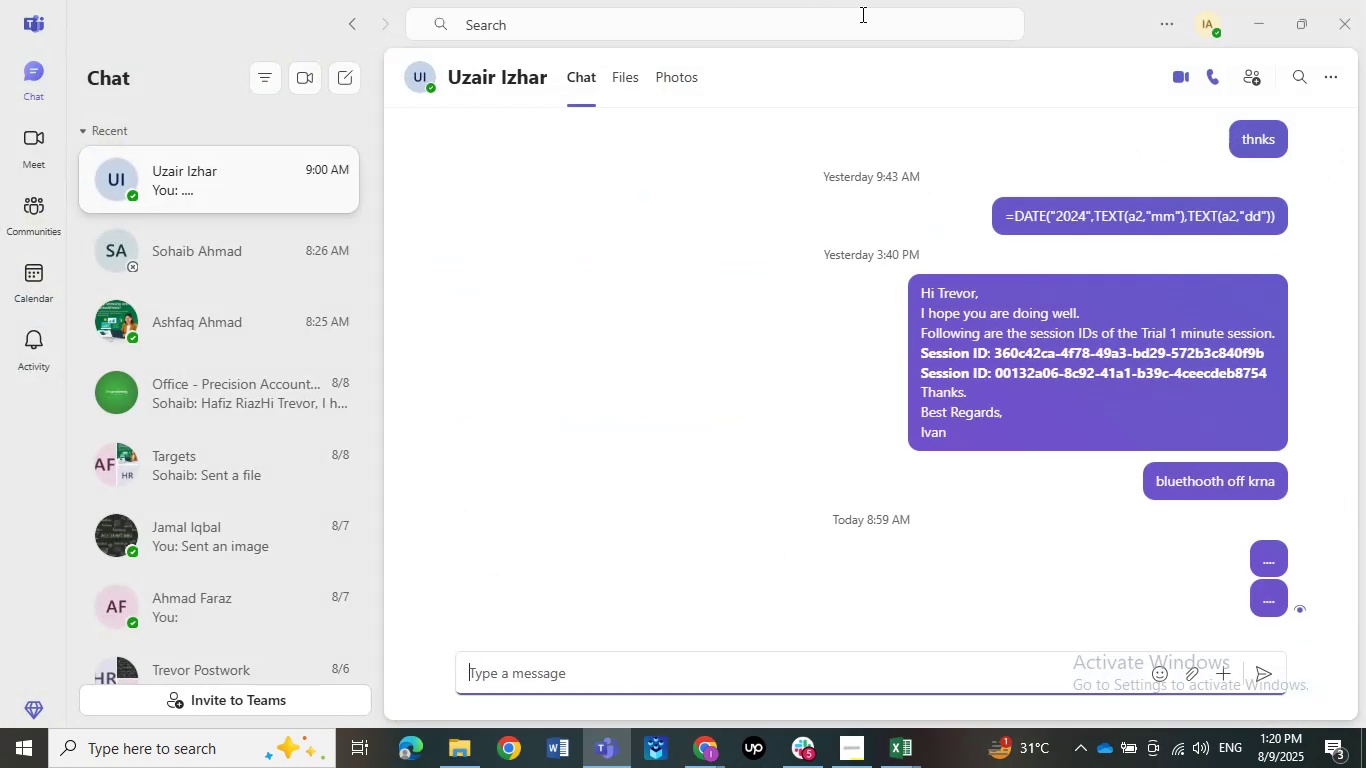 
left_click_drag(start_coordinate=[1078, 15], to_coordinate=[1010, 281])
 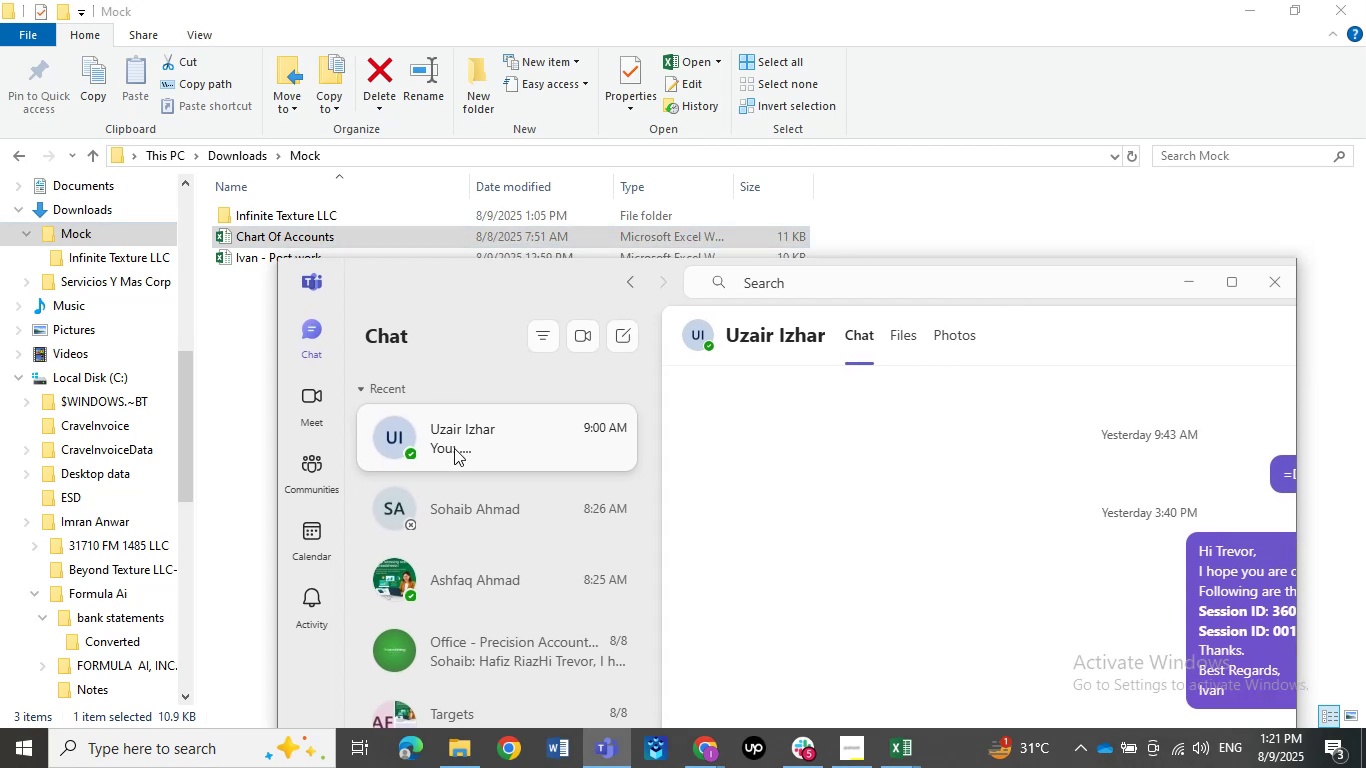 
scroll: coordinate [468, 569], scroll_direction: down, amount: 2.0
 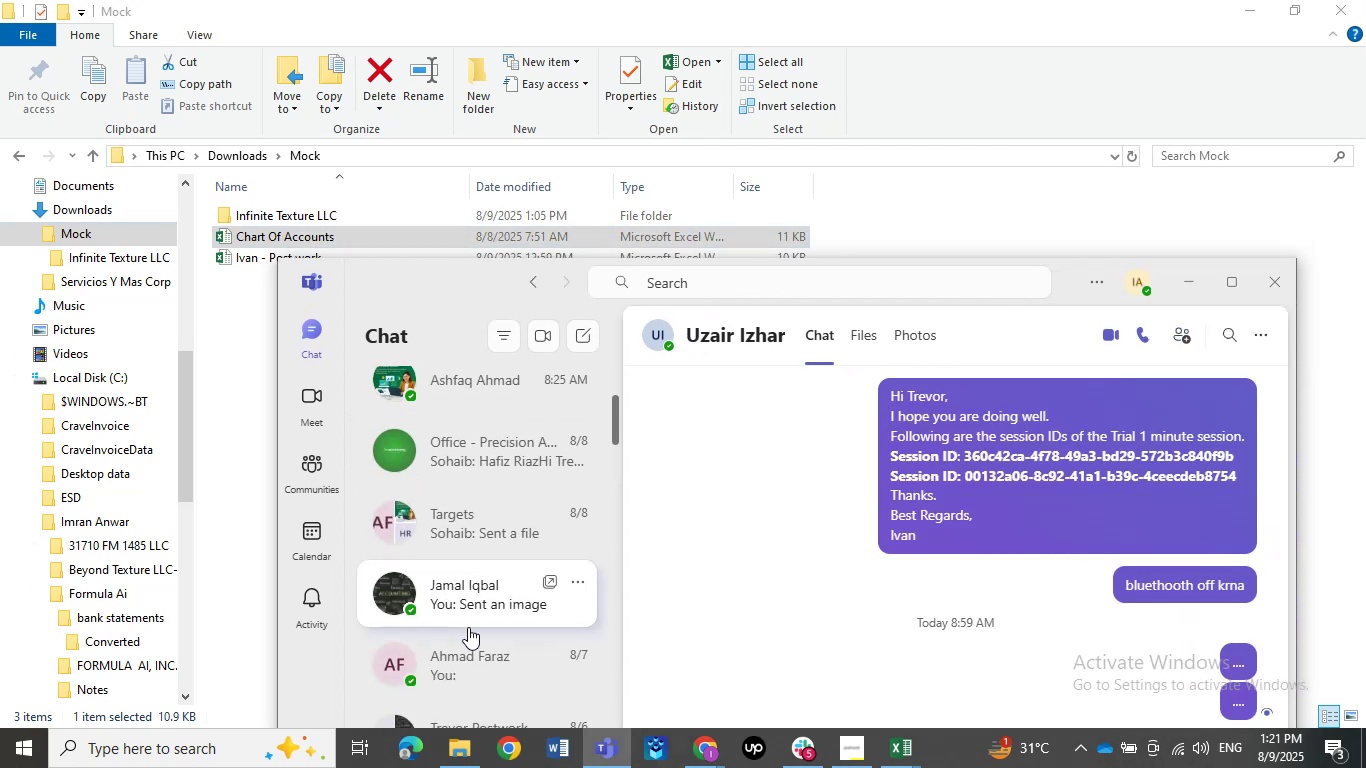 
left_click([468, 640])
 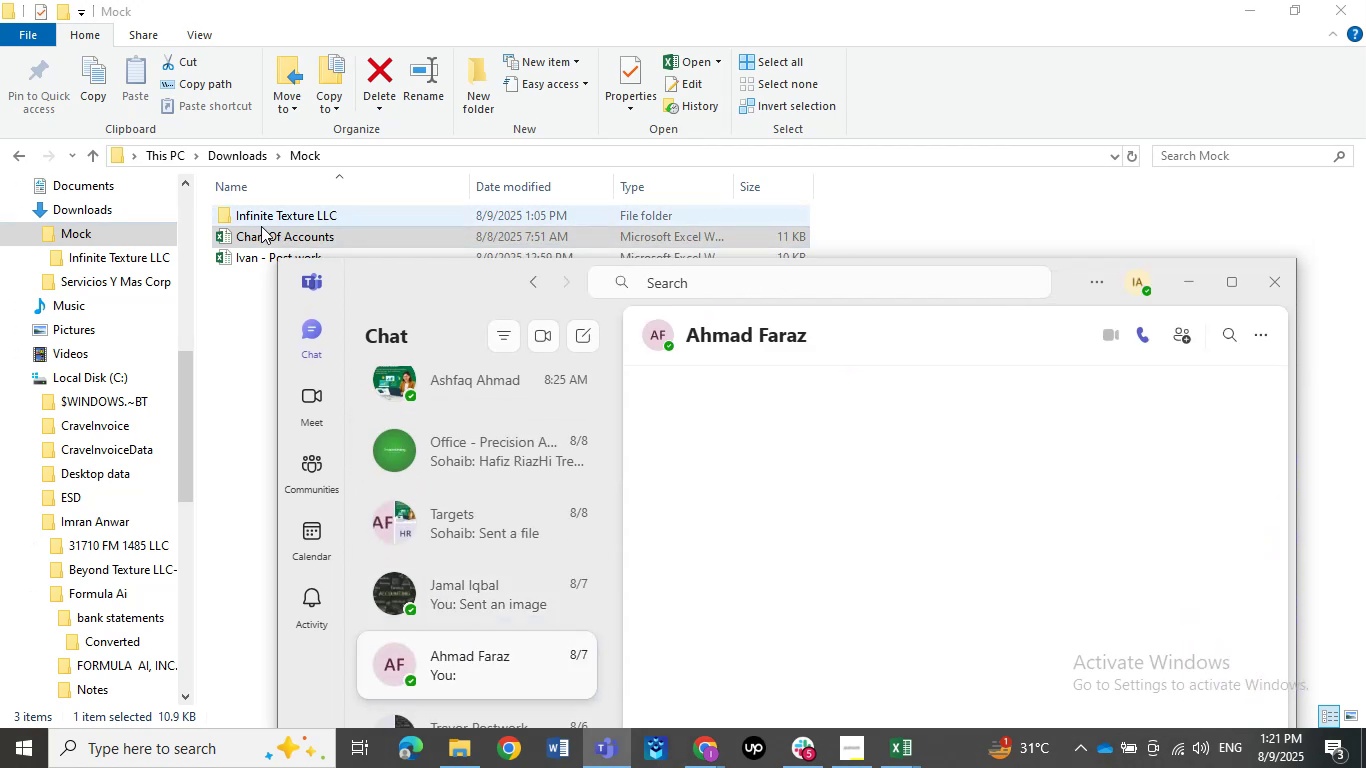 
left_click_drag(start_coordinate=[241, 233], to_coordinate=[785, 626])
 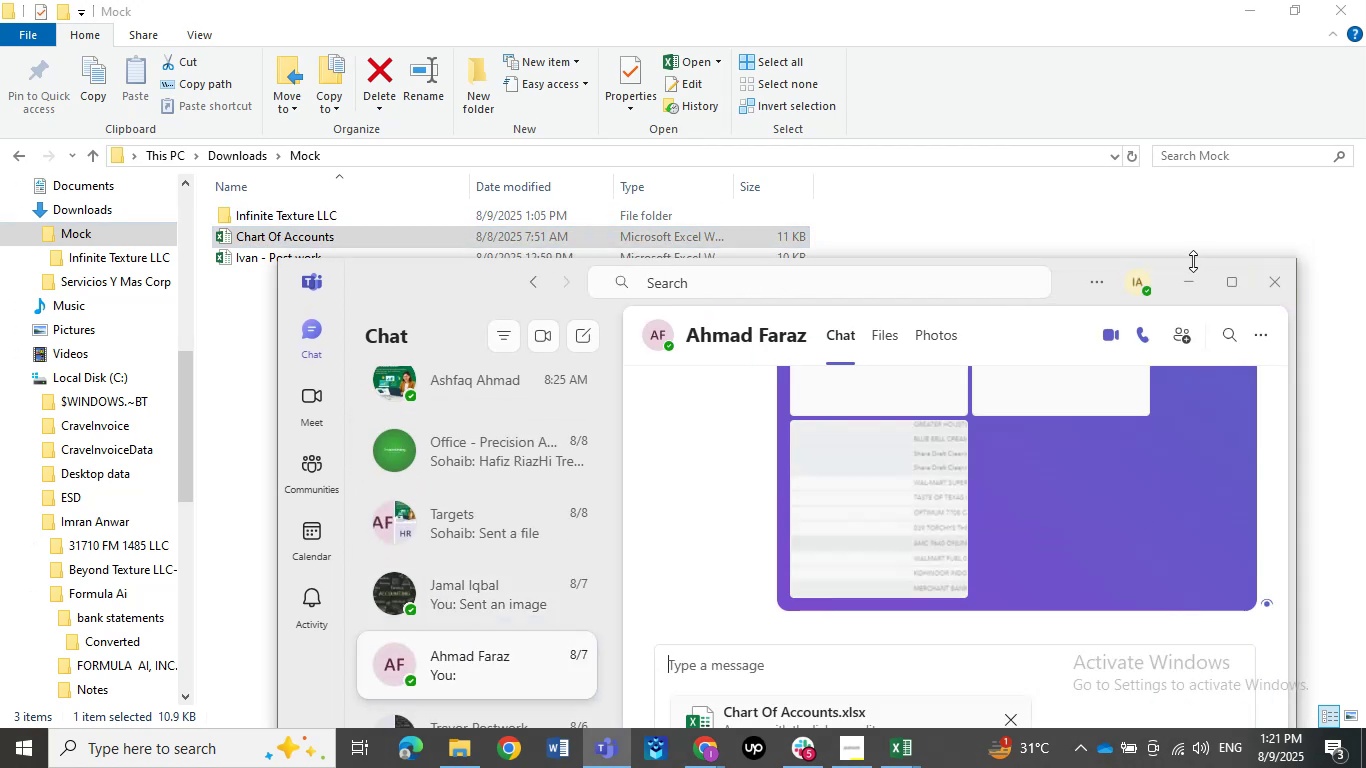 
scroll: coordinate [758, 485], scroll_direction: down, amount: 9.0
 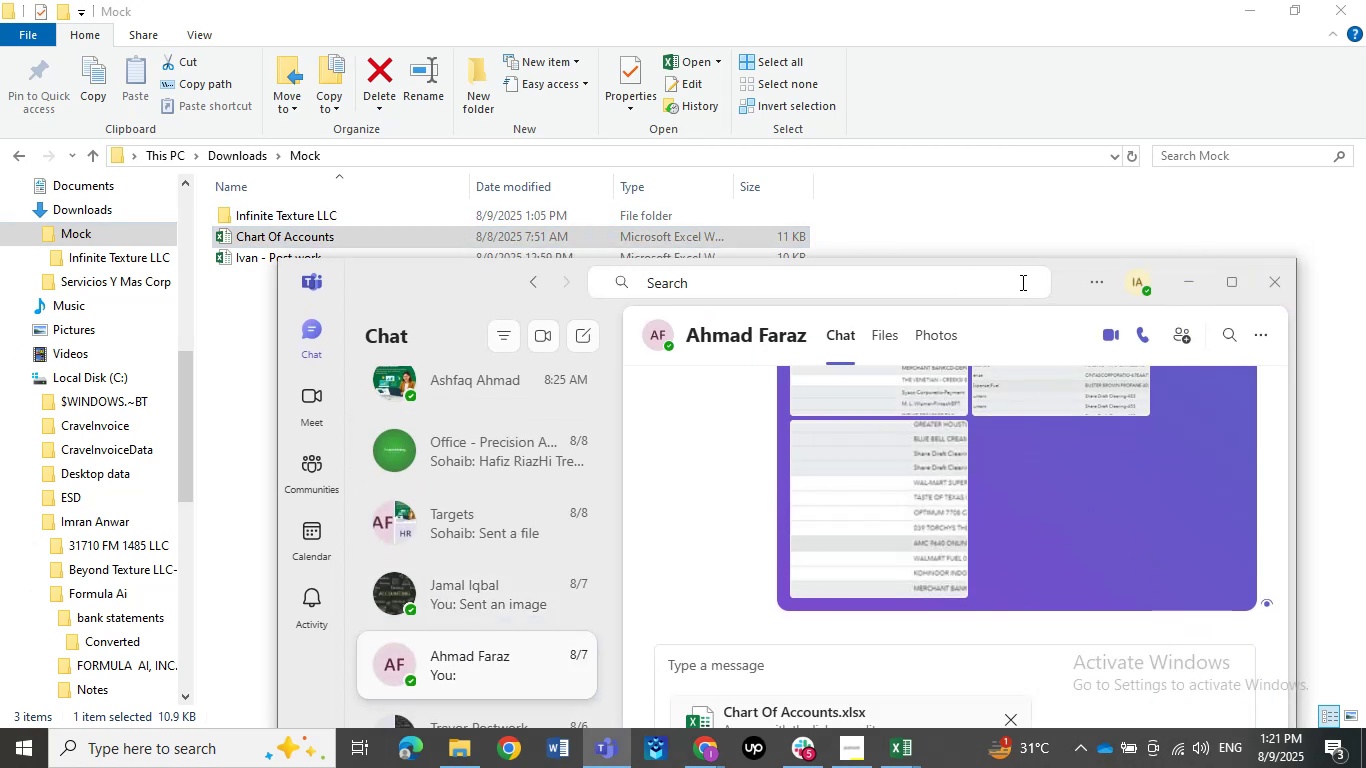 
left_click_drag(start_coordinate=[1064, 284], to_coordinate=[1036, 146])
 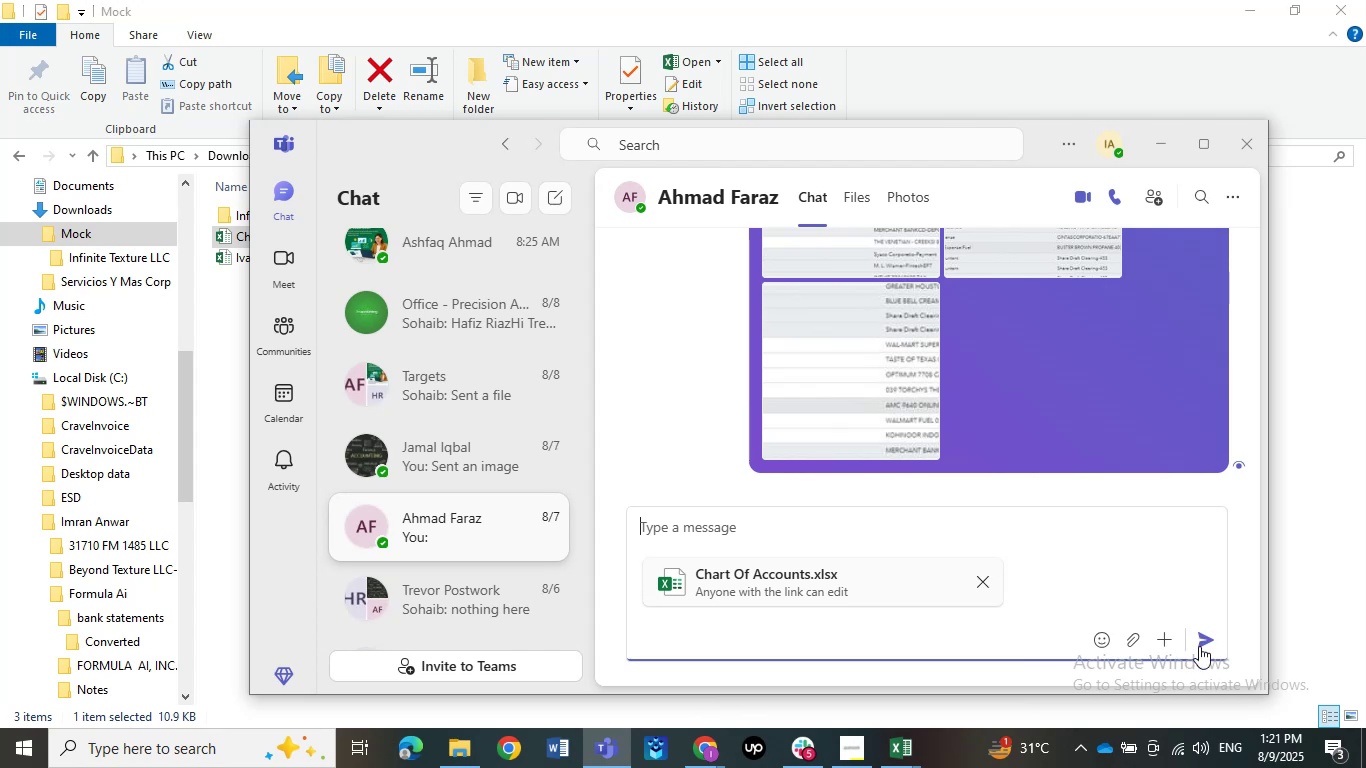 
left_click([1206, 636])
 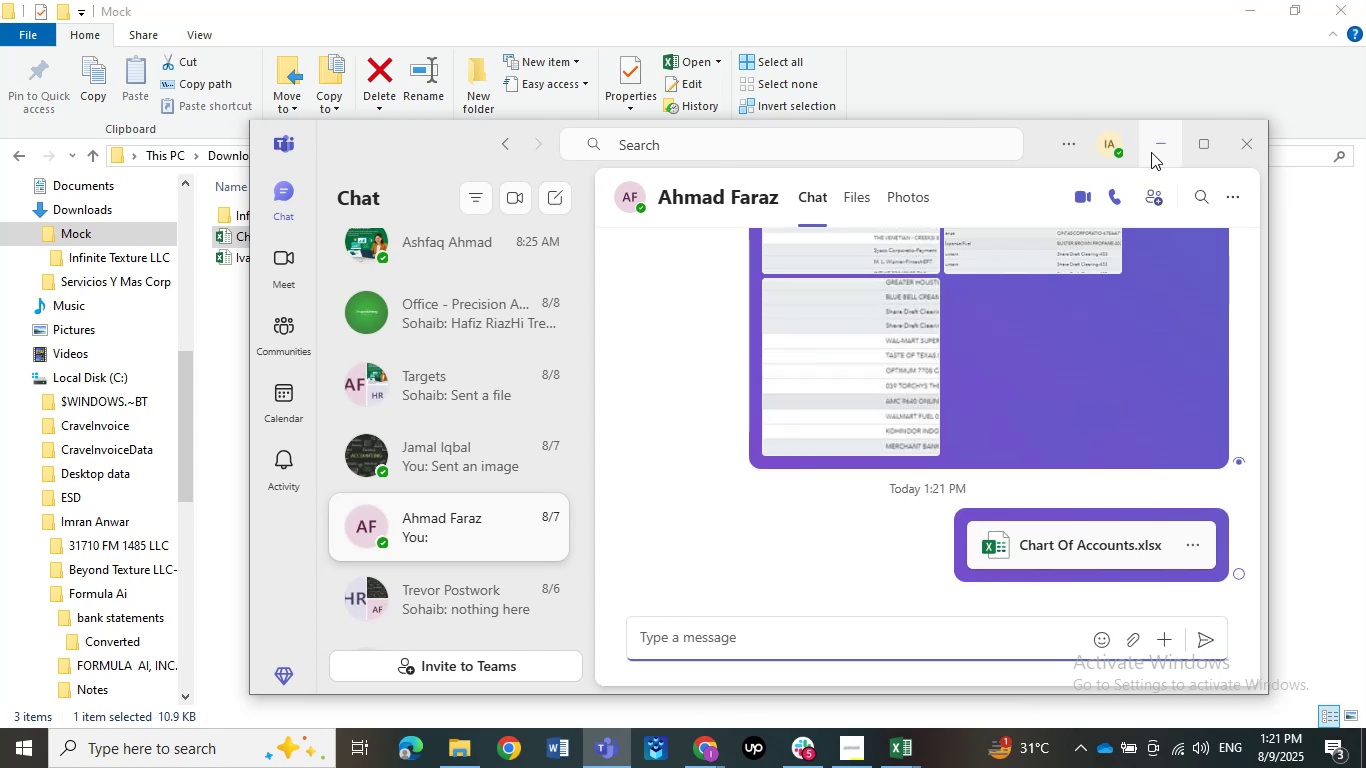 
left_click([1151, 147])
 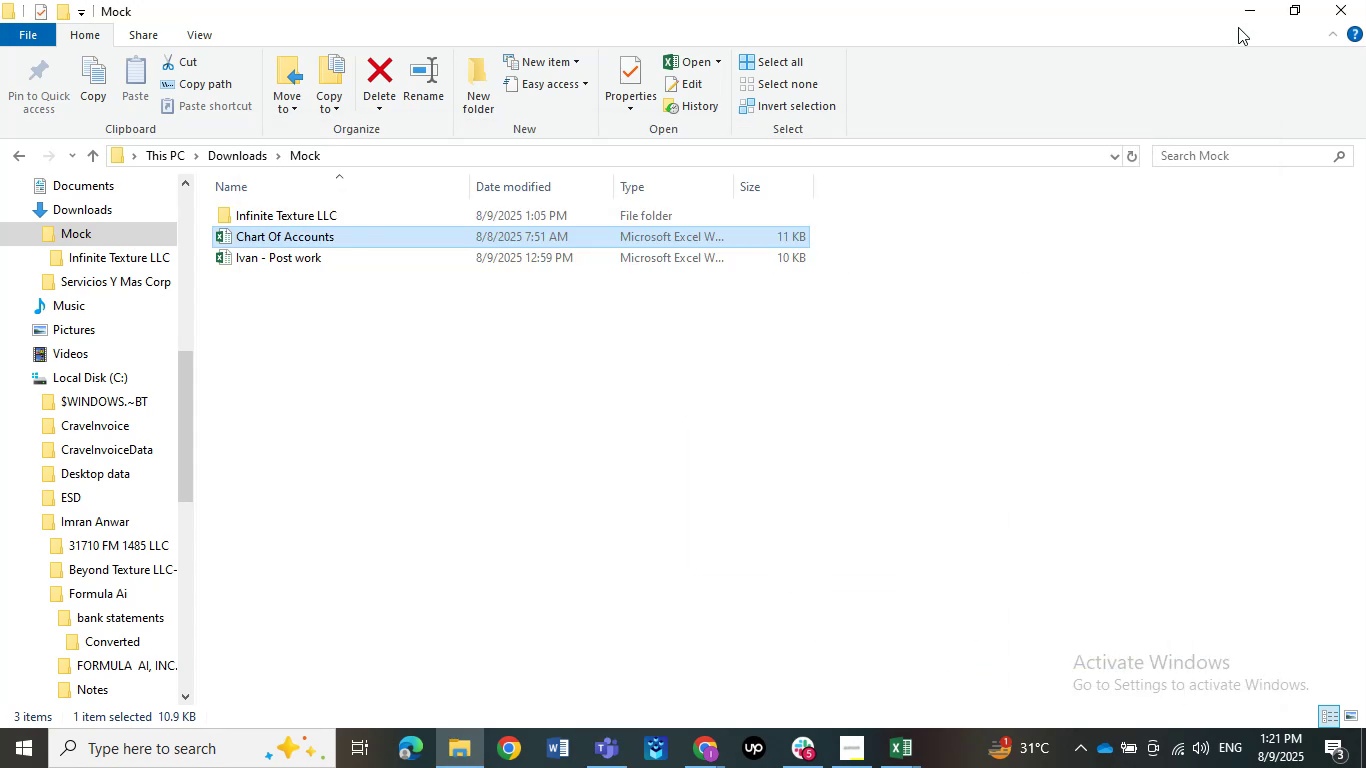 
left_click([1239, 18])
 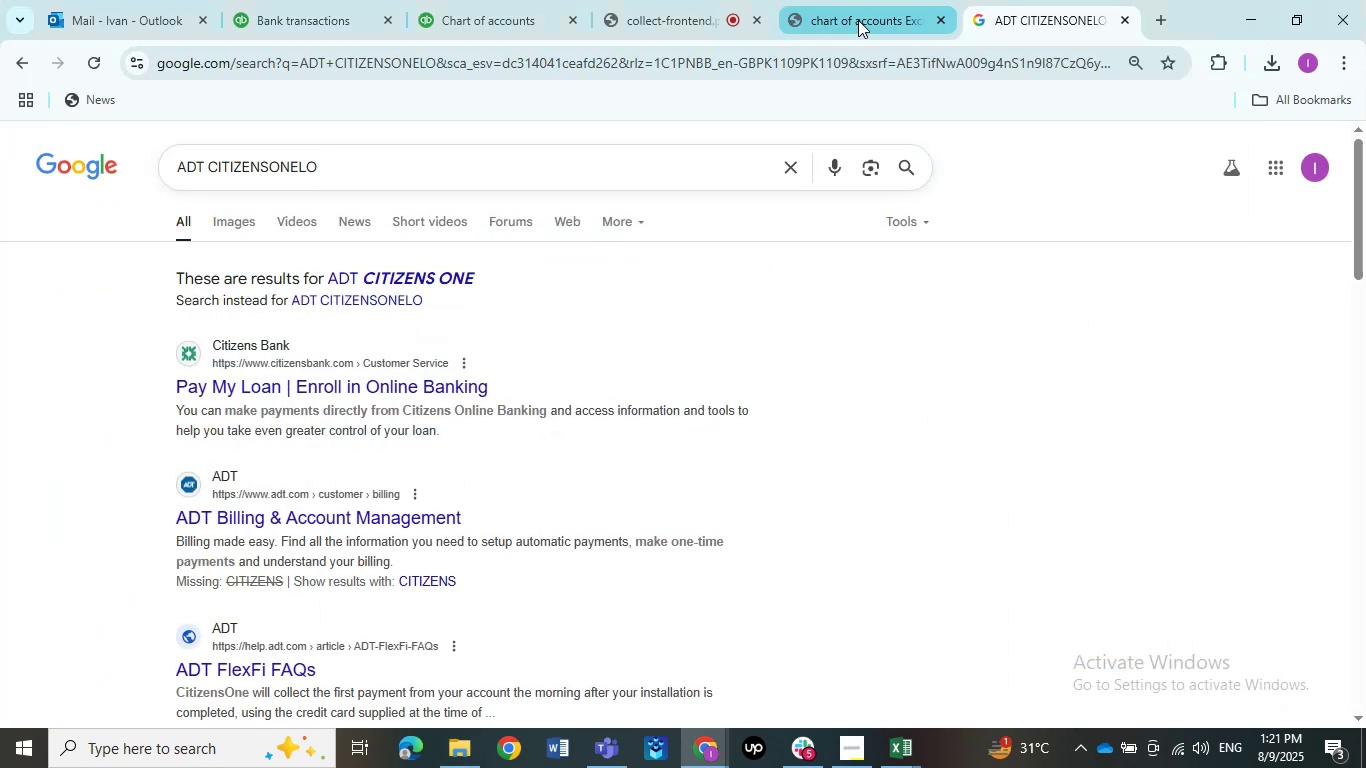 
left_click([867, 18])
 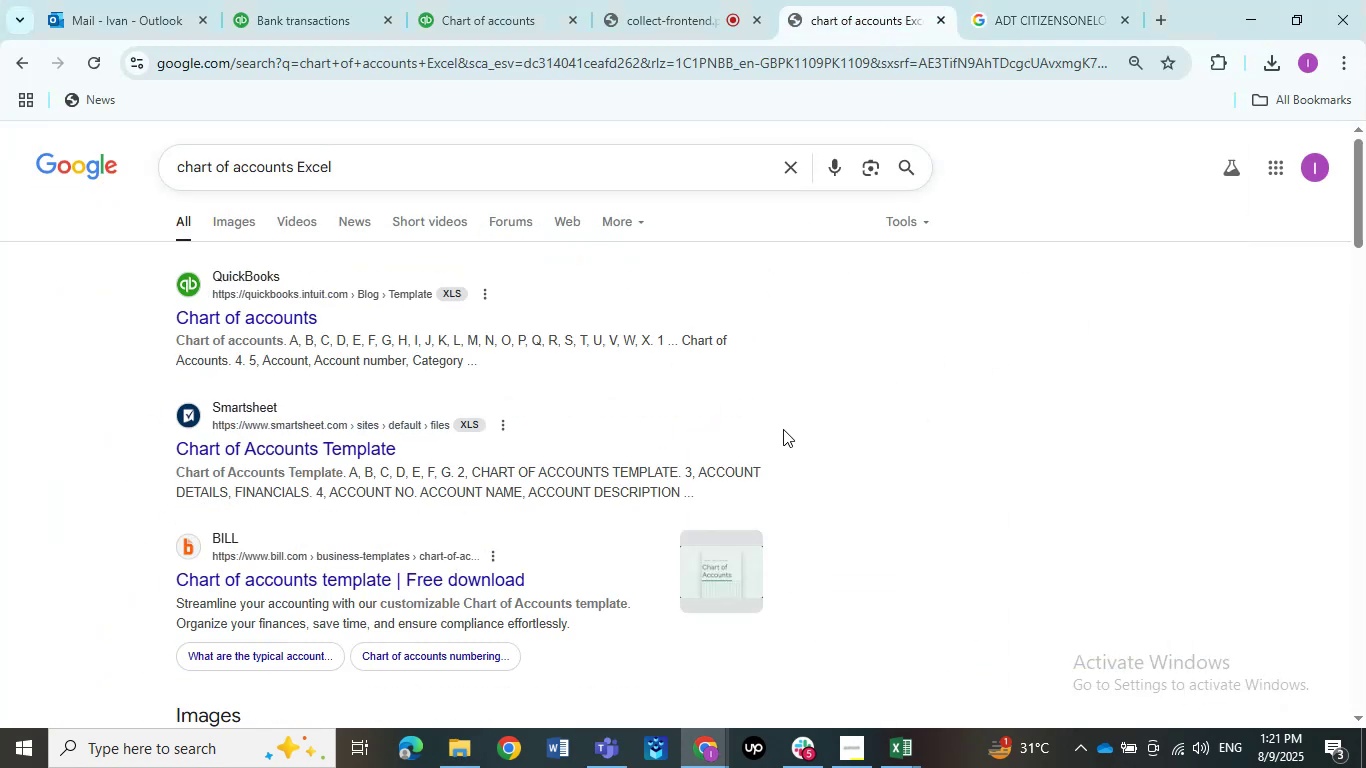 
left_click([467, 0])
 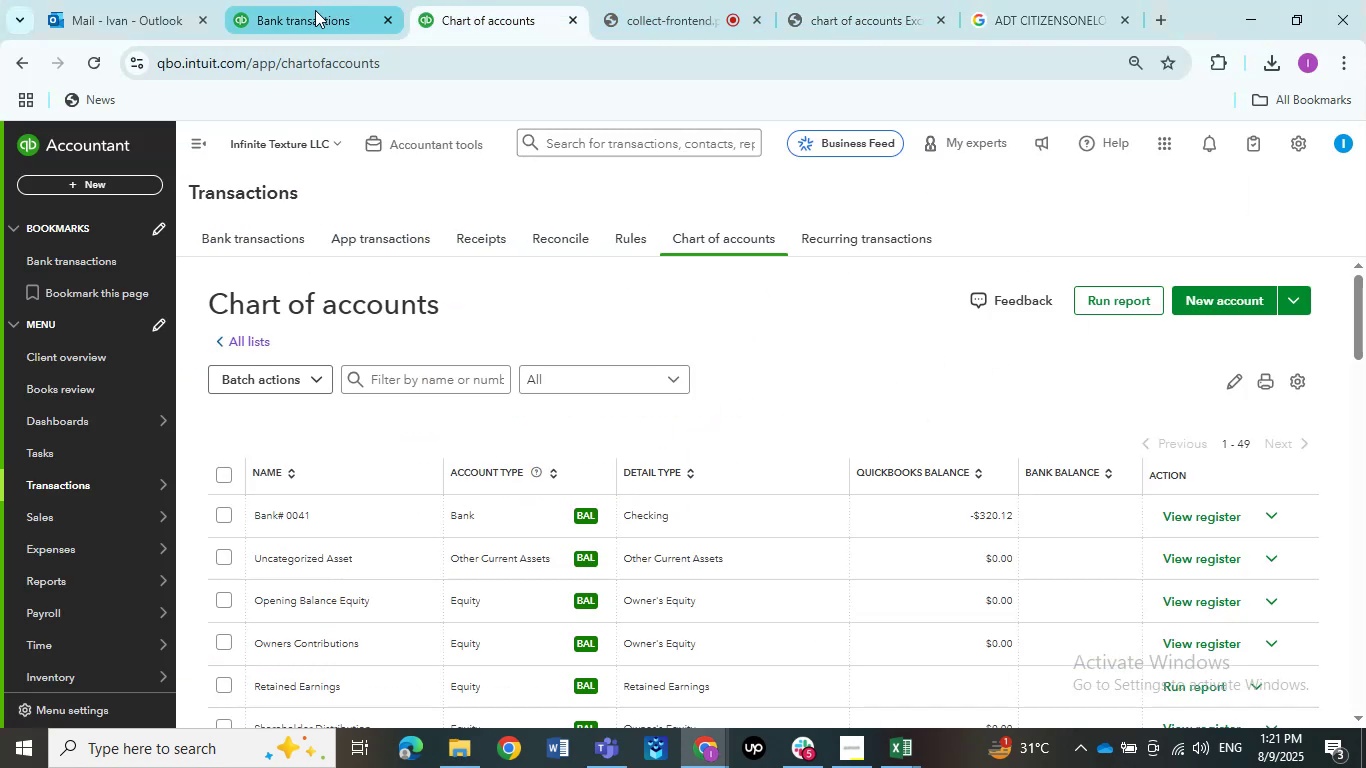 
left_click([309, 15])
 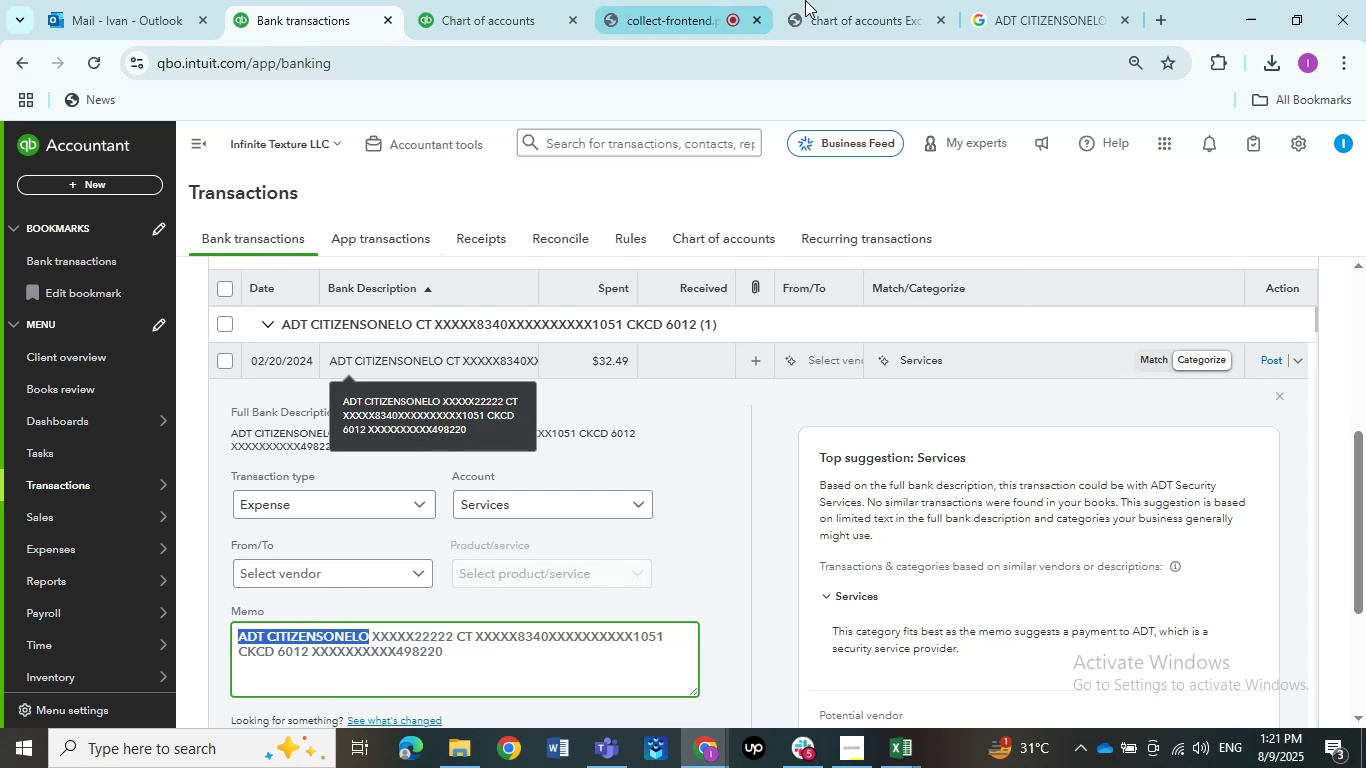 
left_click([1021, 0])
 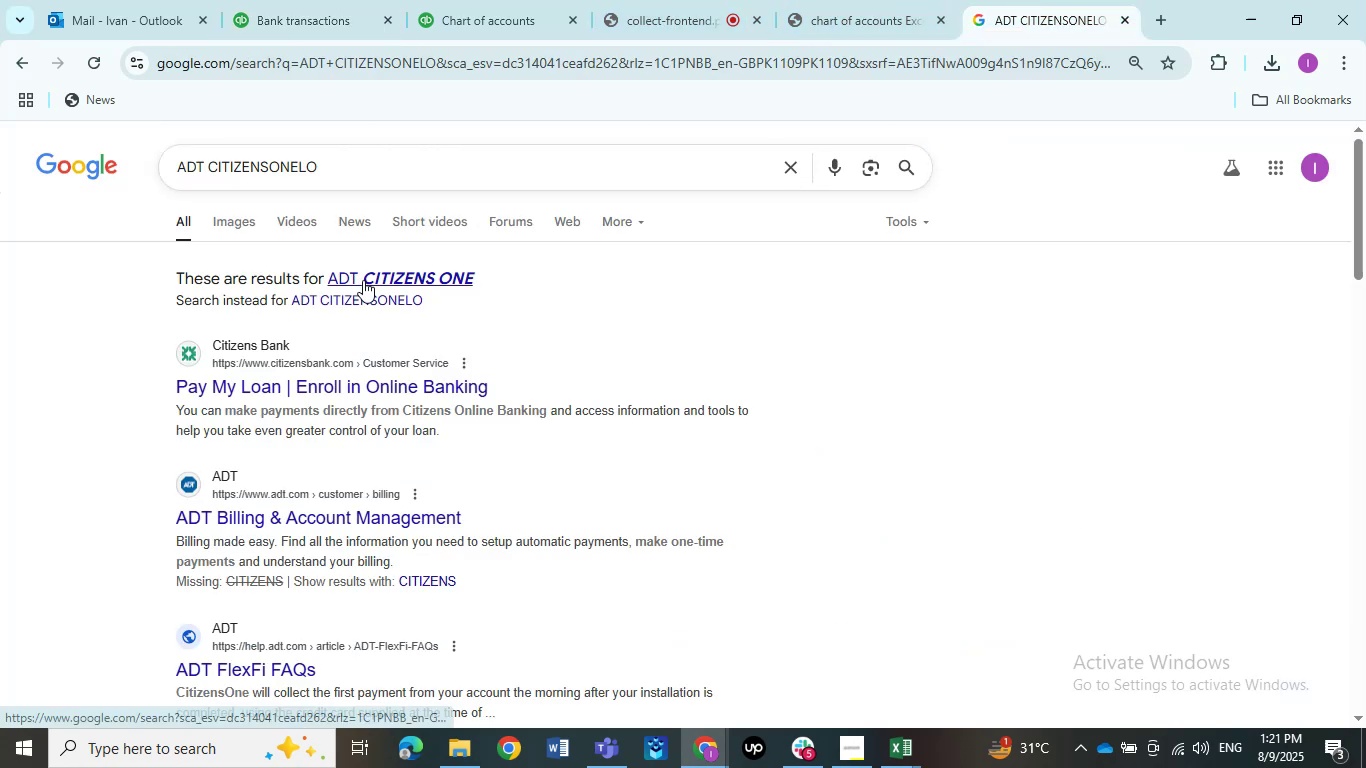 
left_click([363, 280])
 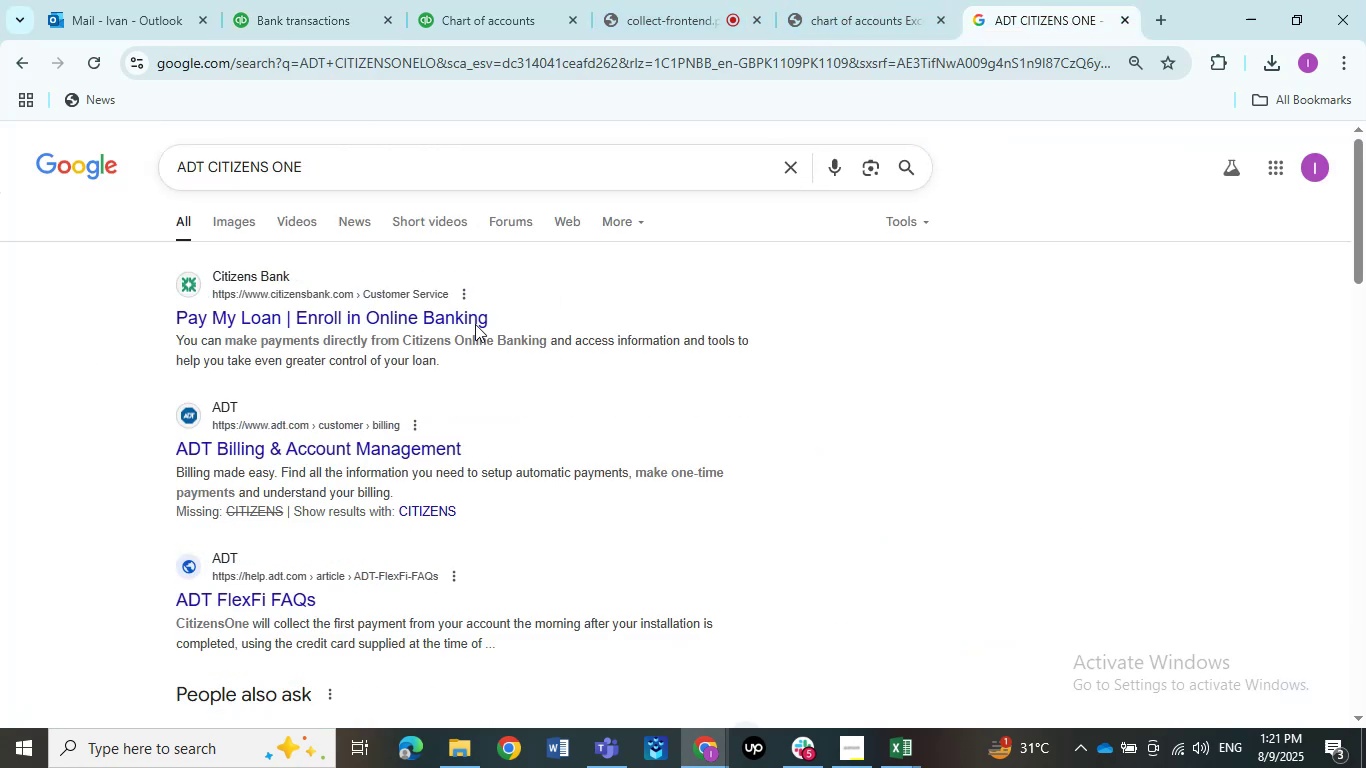 
left_click([314, 32])
 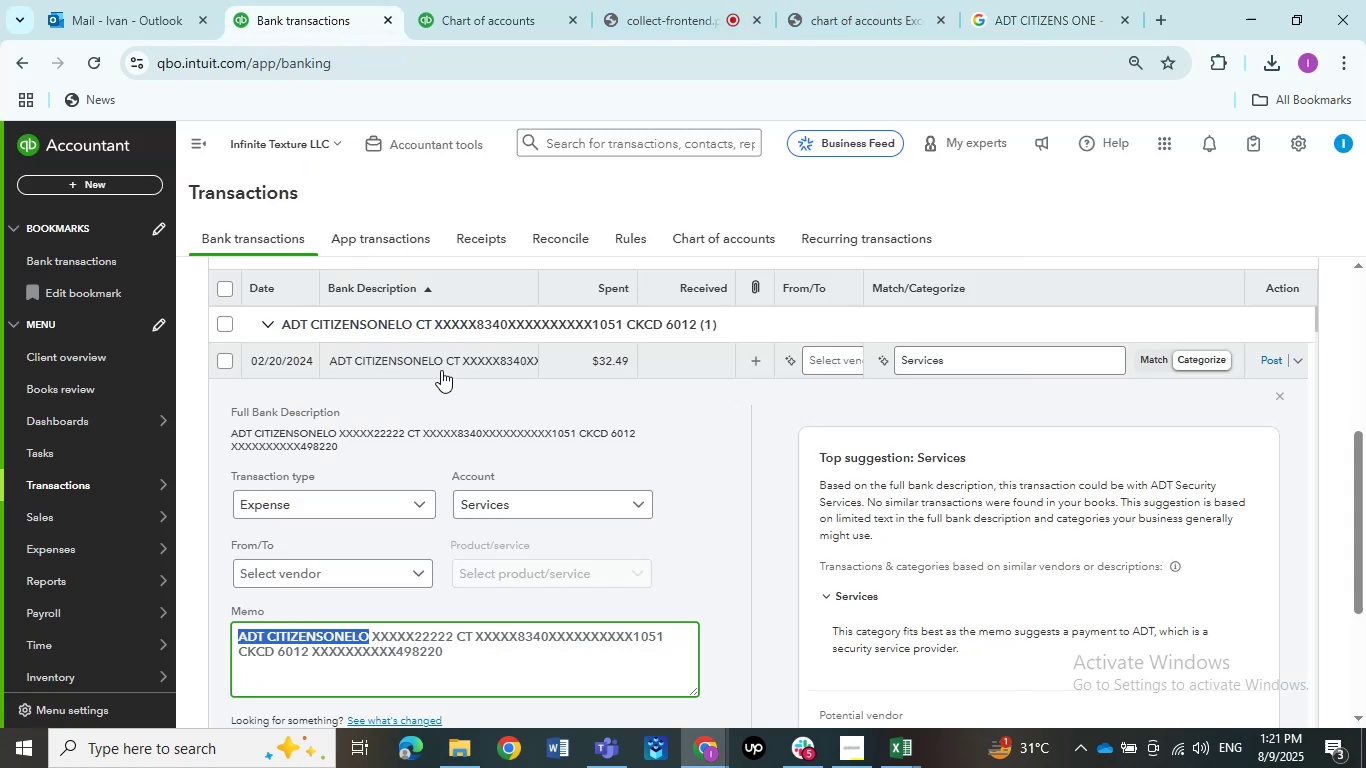 
left_click([437, 364])
 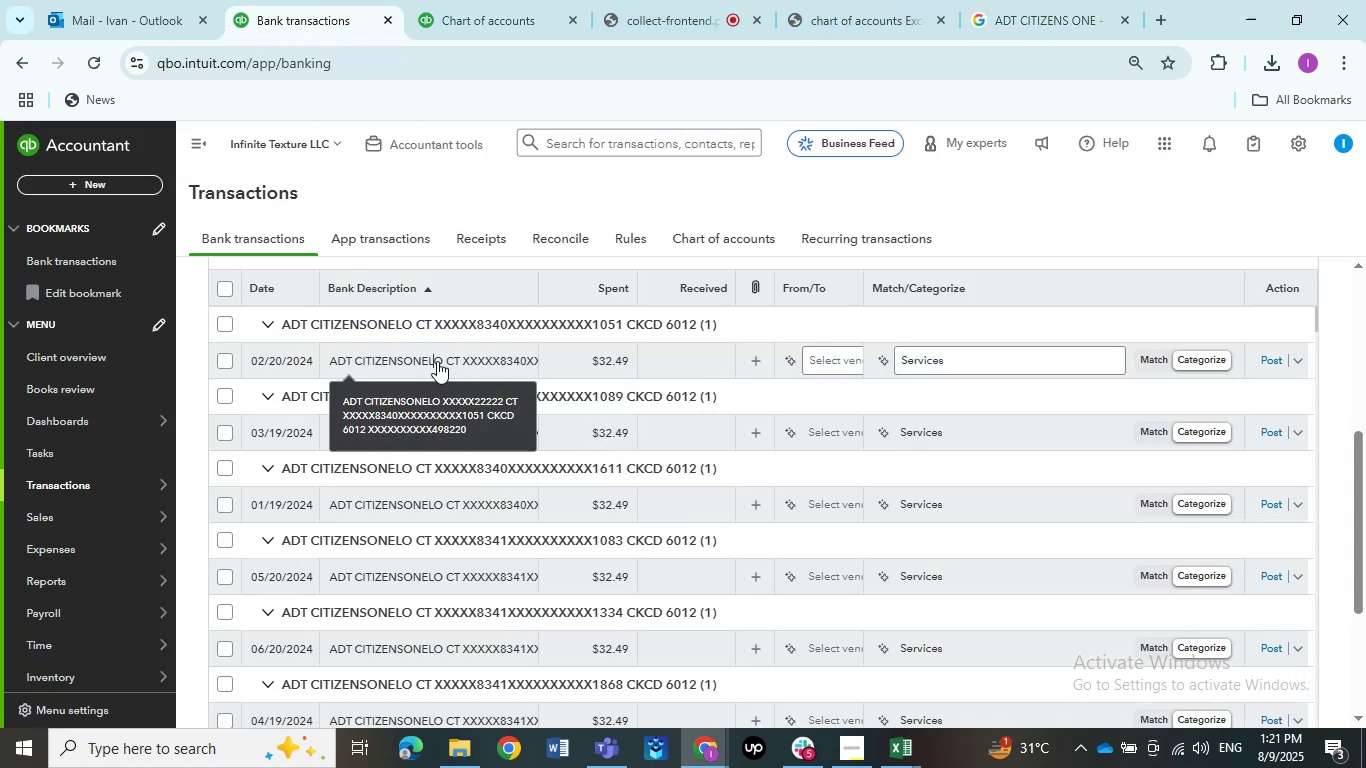 
scroll: coordinate [541, 459], scroll_direction: down, amount: 7.0
 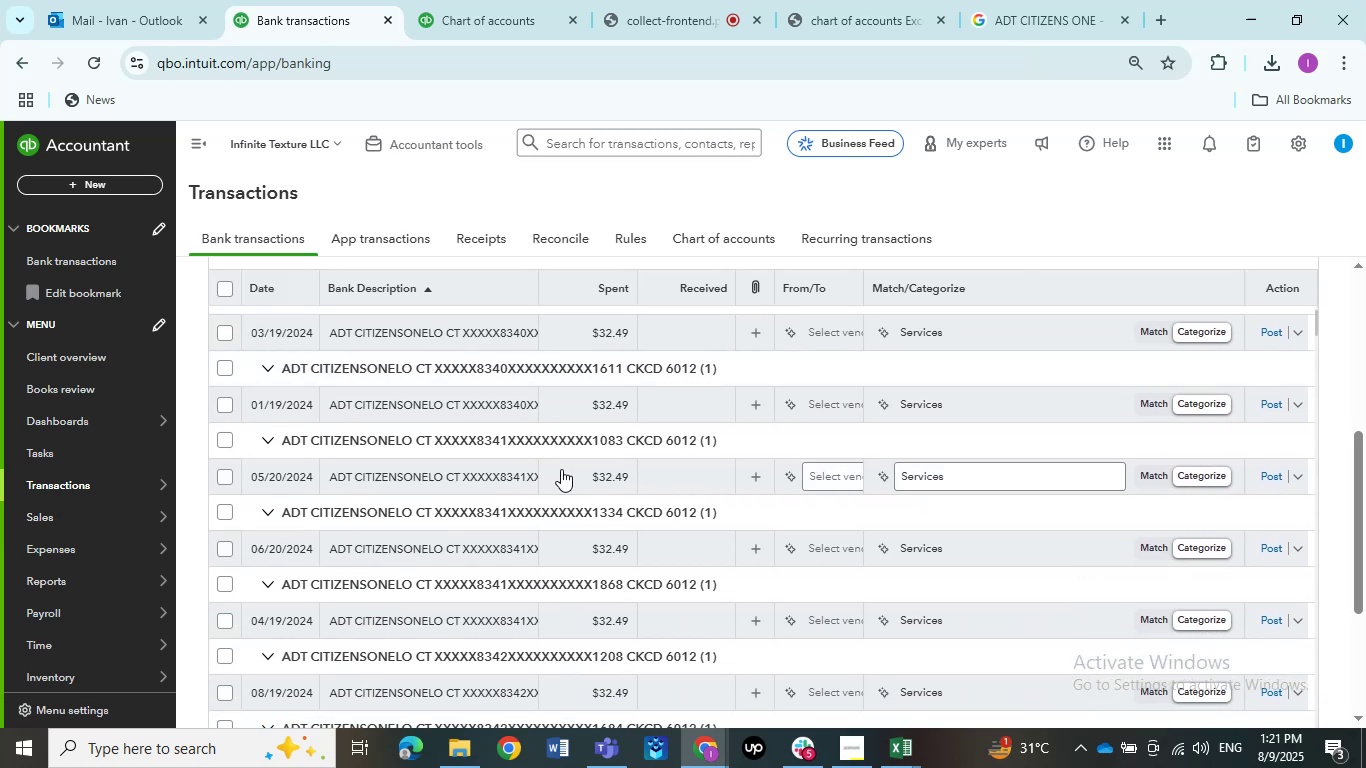 
scroll: coordinate [642, 508], scroll_direction: up, amount: 3.0
 